 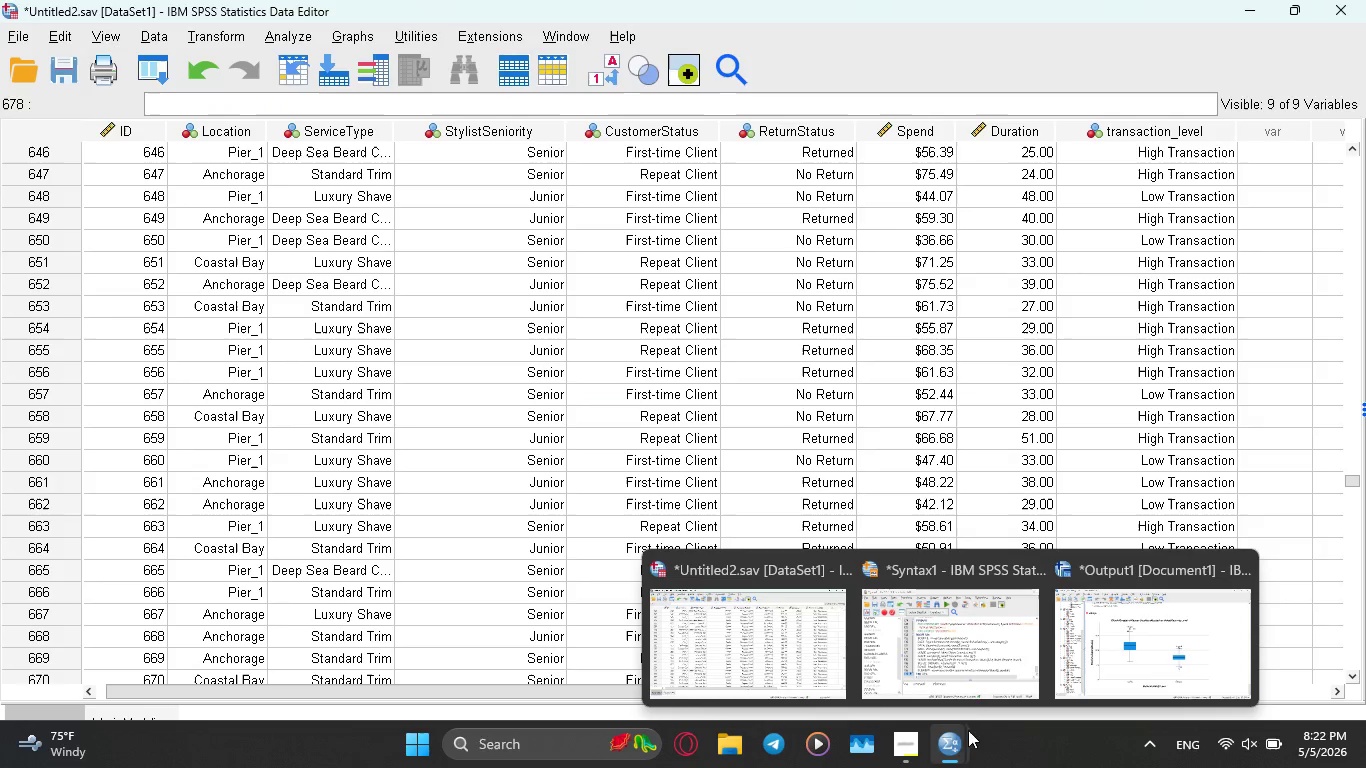 
left_click([982, 646])
 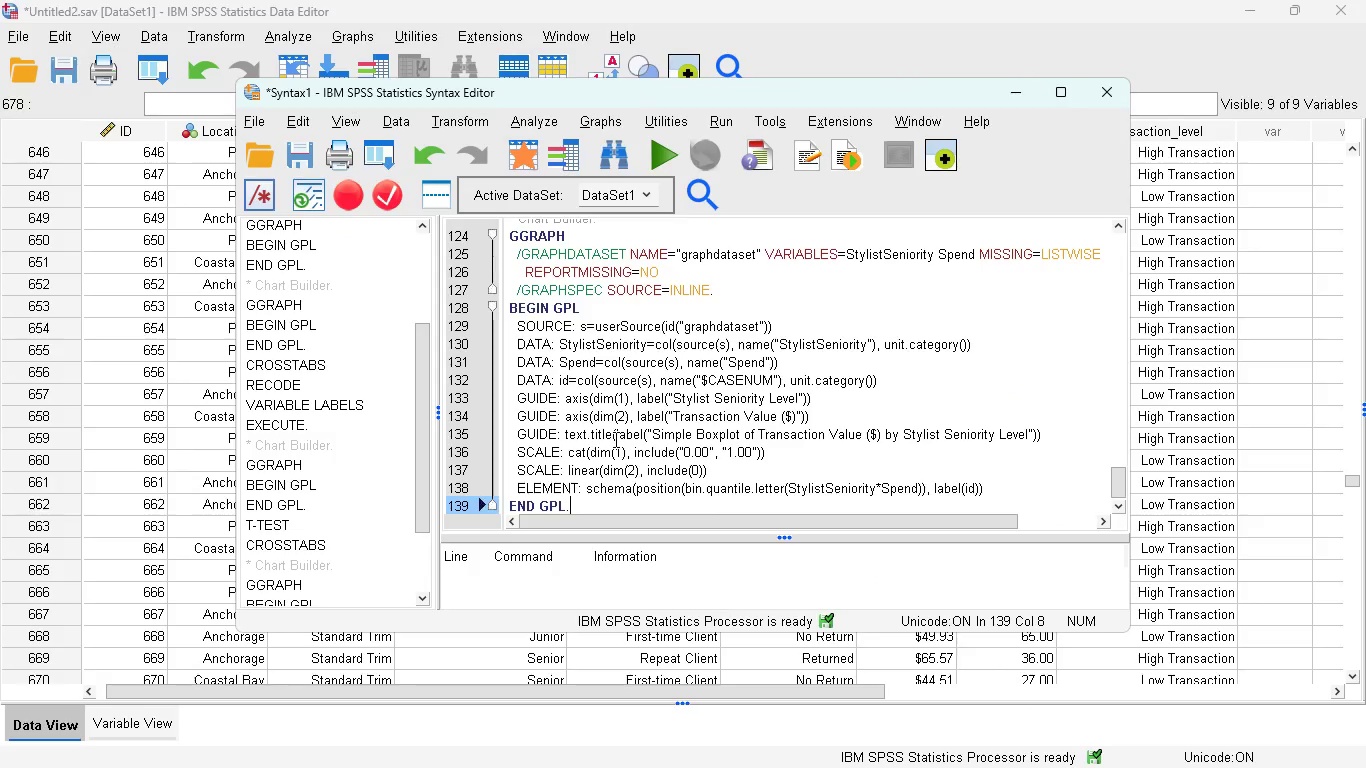 
scroll: coordinate [614, 434], scroll_direction: down, amount: 3.0
 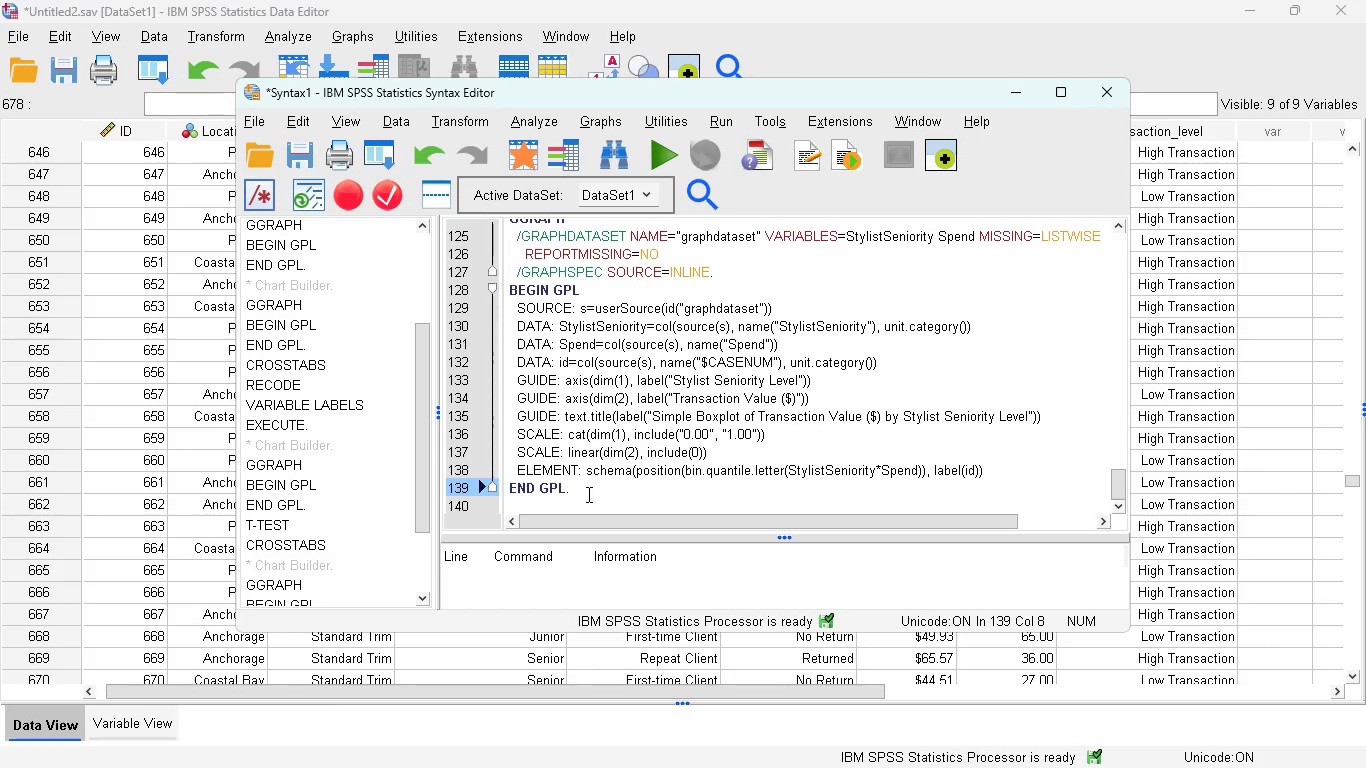 
left_click_drag(start_coordinate=[573, 486], to_coordinate=[505, 263])
 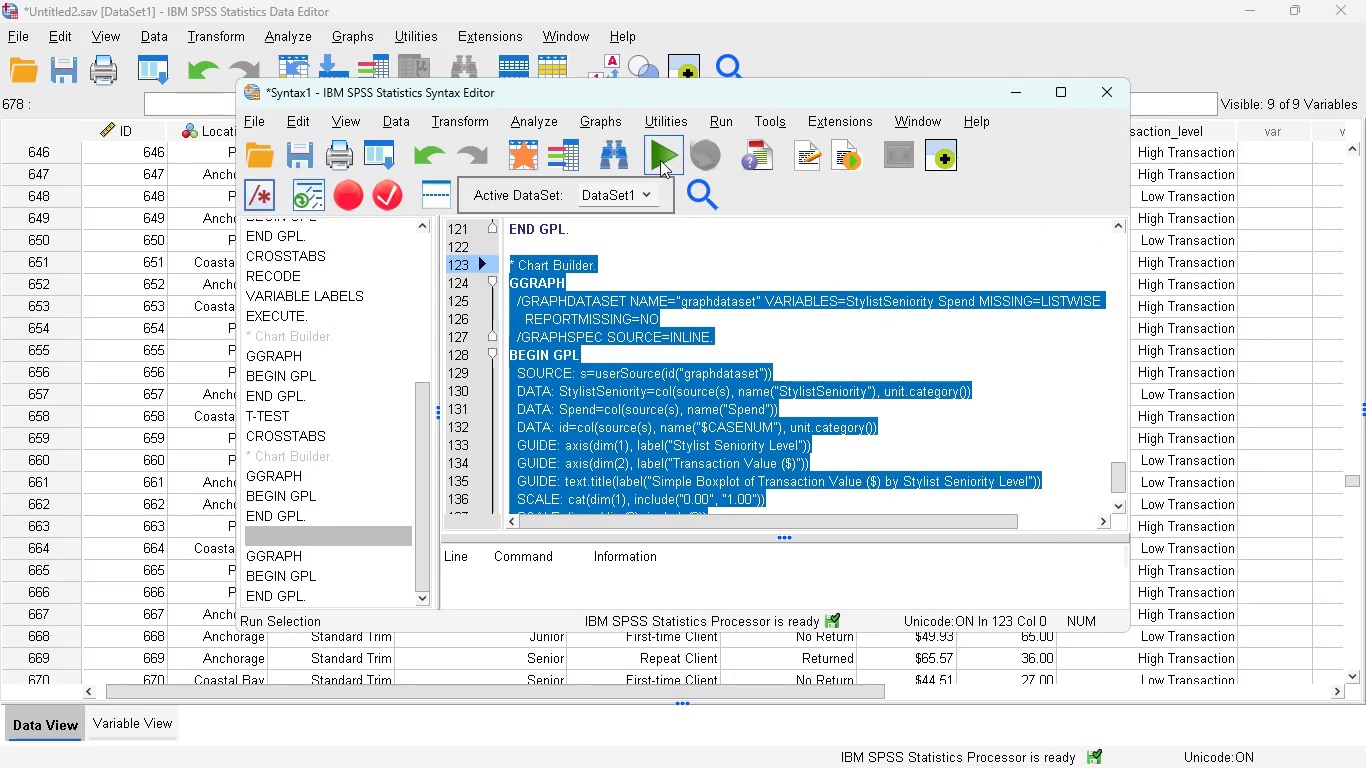 
left_click([660, 160])
 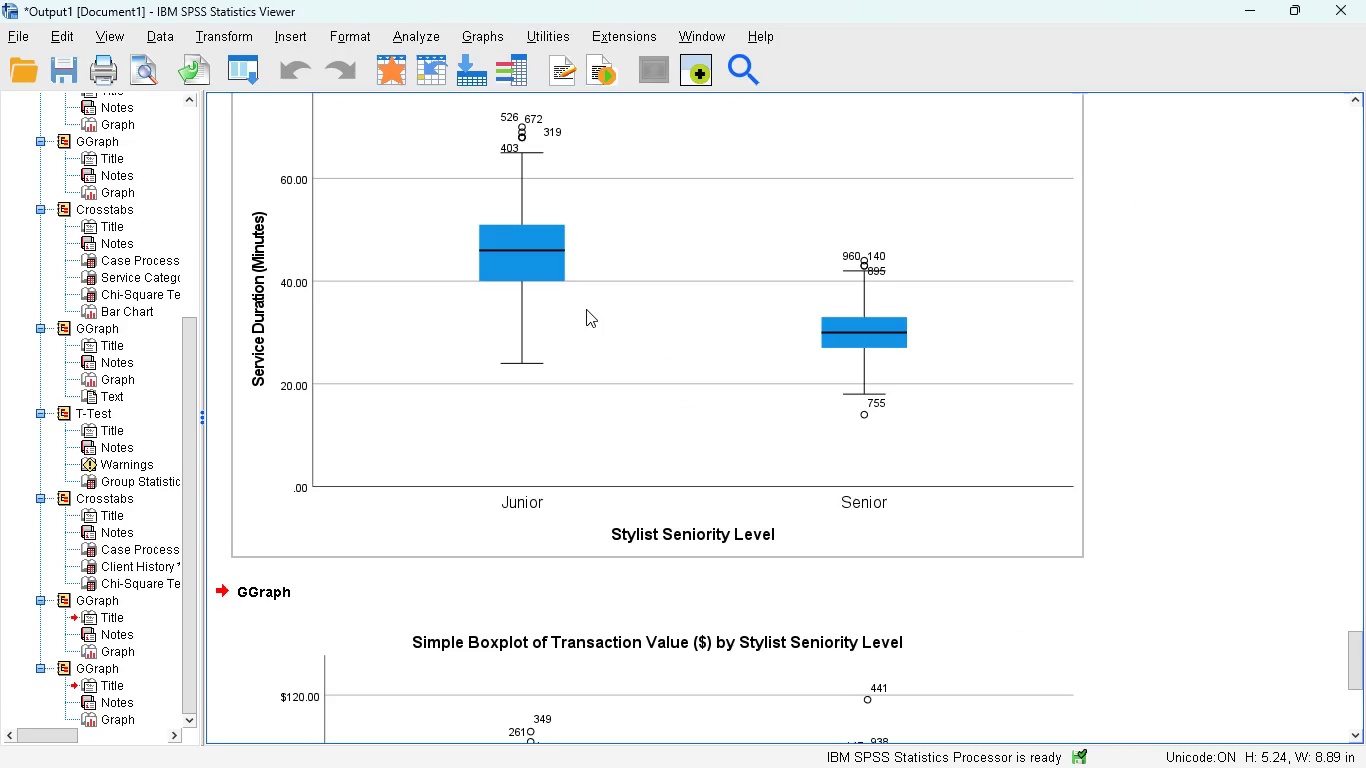 
scroll: coordinate [588, 319], scroll_direction: down, amount: 5.0
 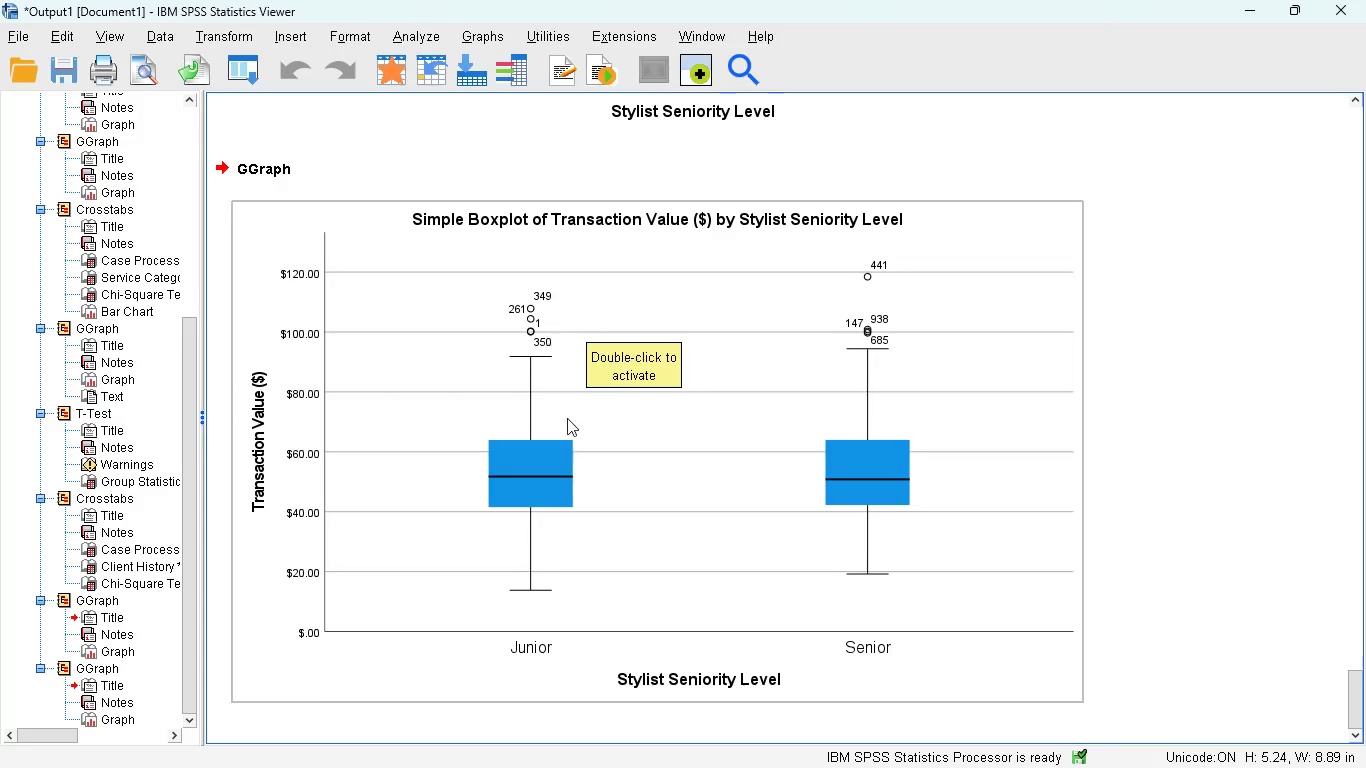 
wait(13.08)
 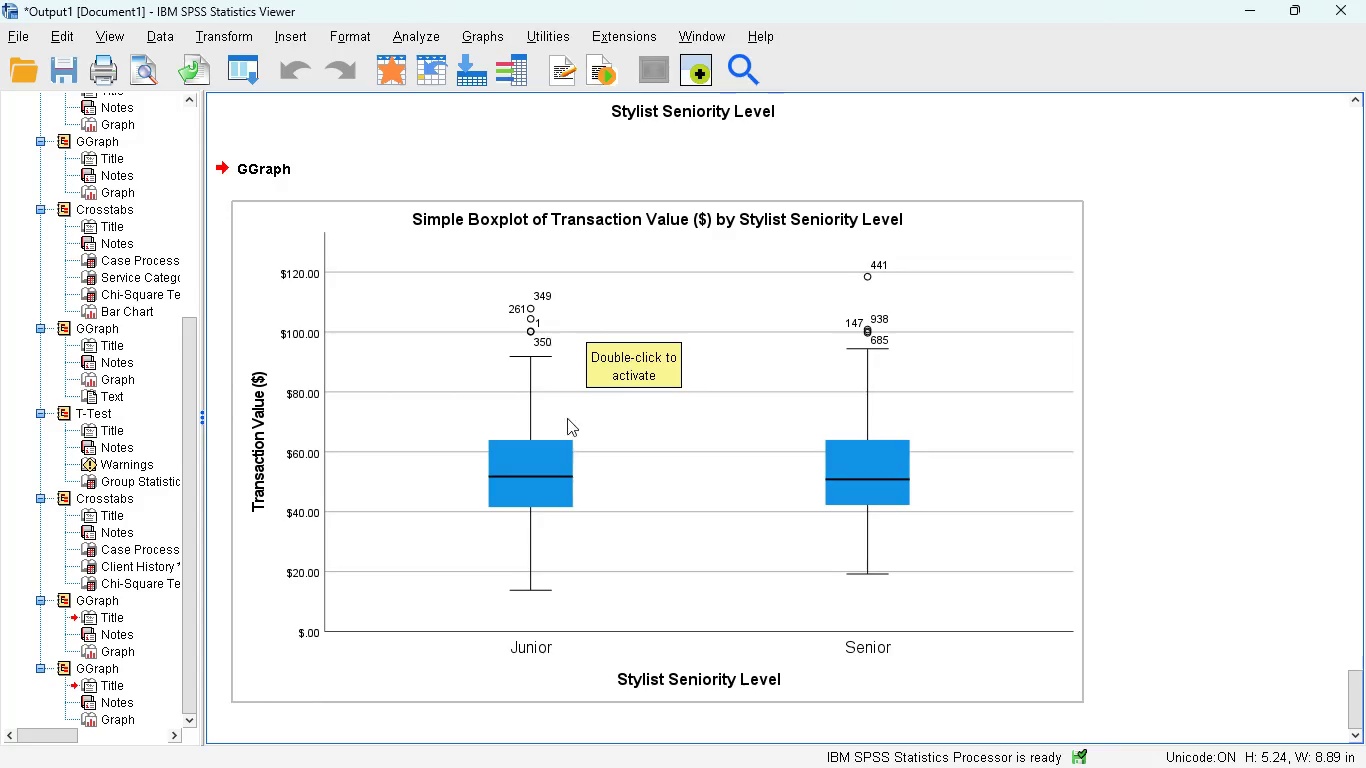 
left_click([774, 637])
 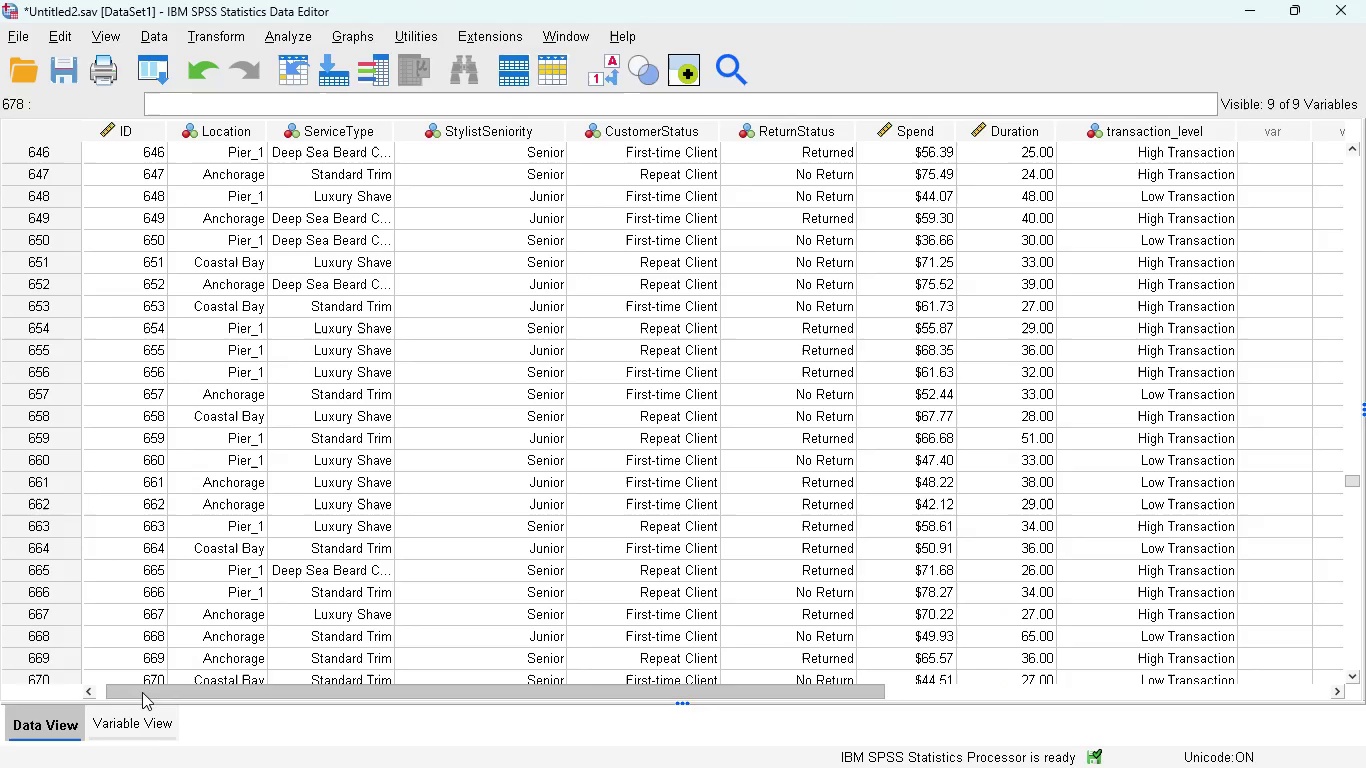 
left_click([134, 717])
 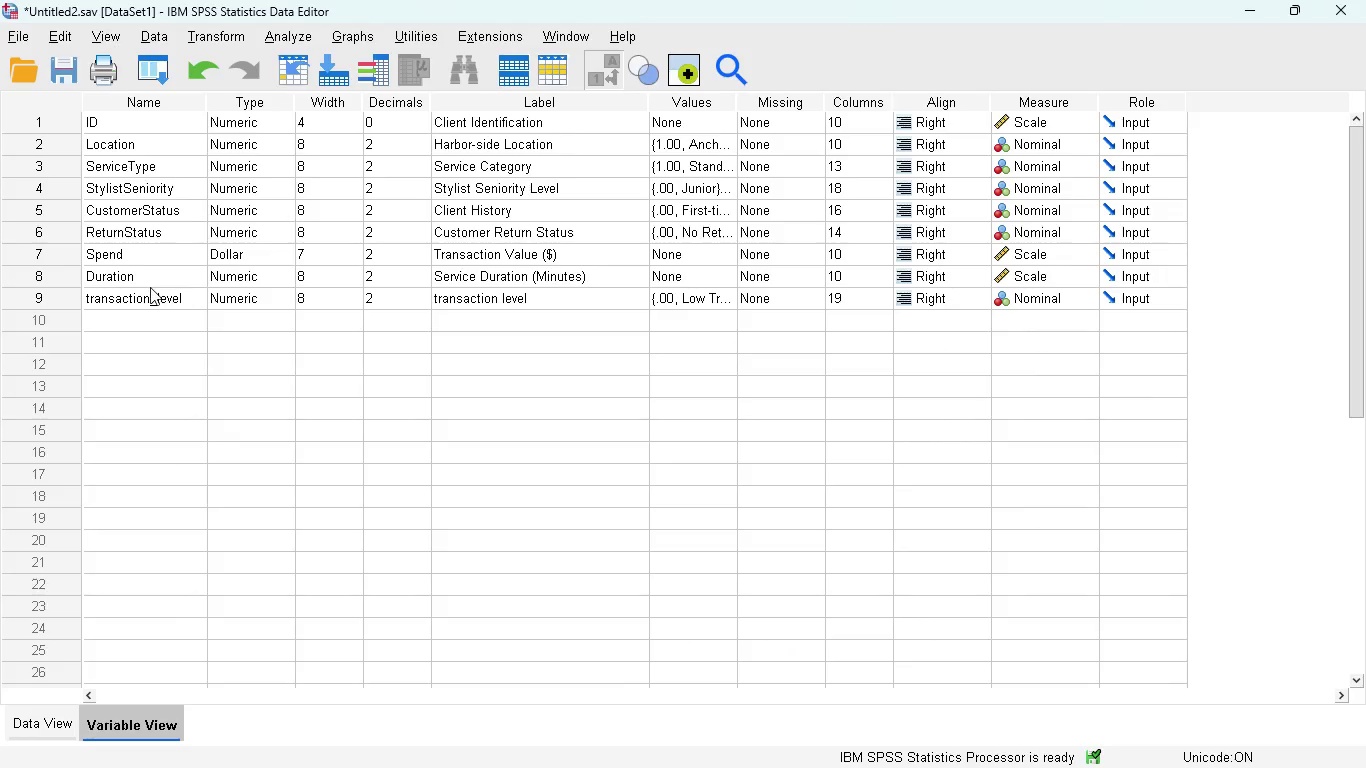 
wait(7.55)
 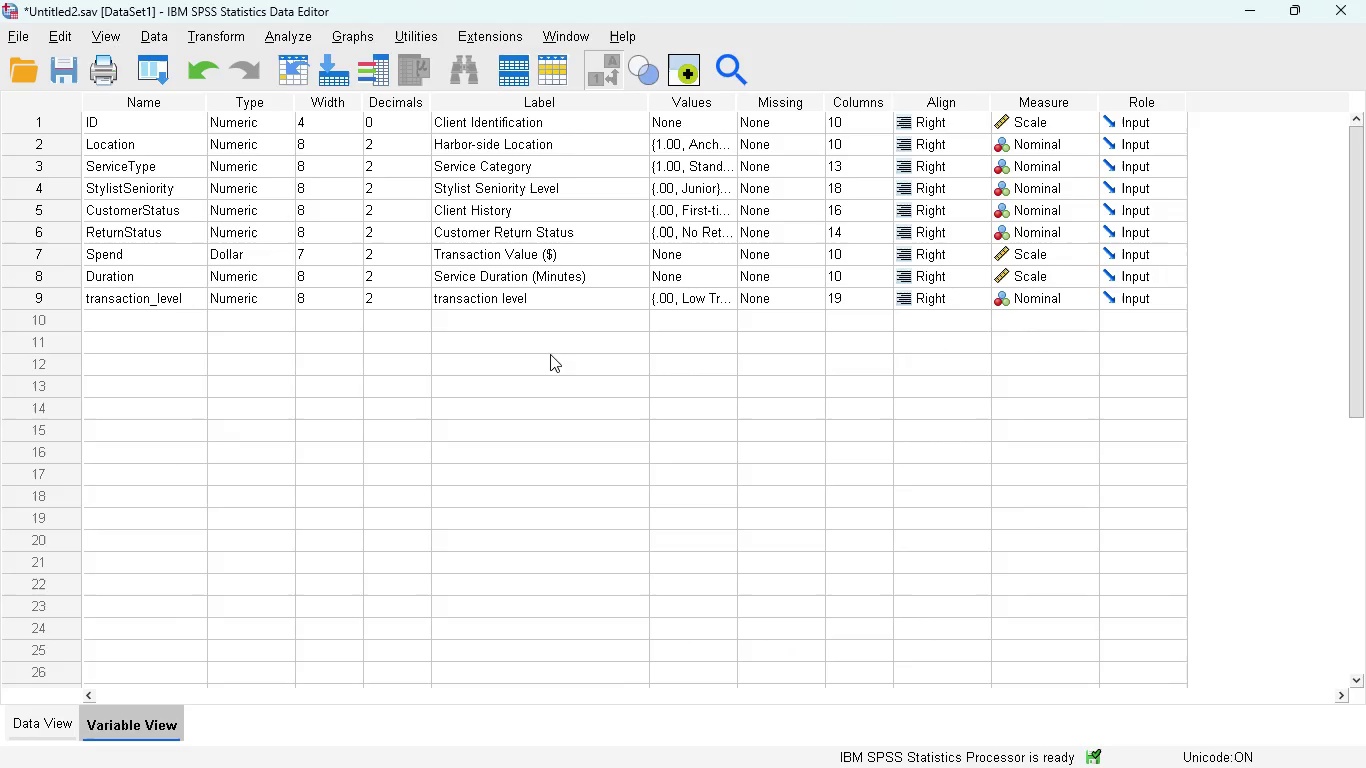 
left_click([1020, 302])
 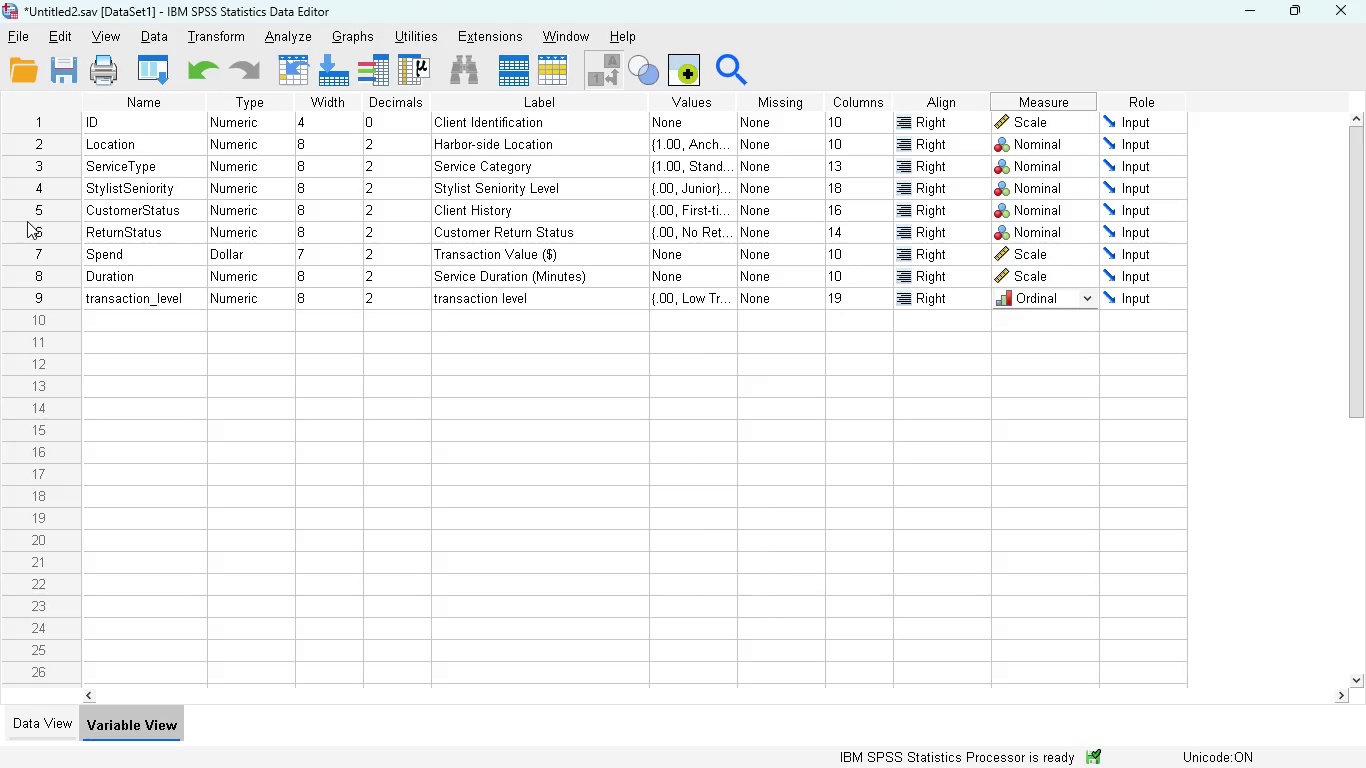 
wait(18.25)
 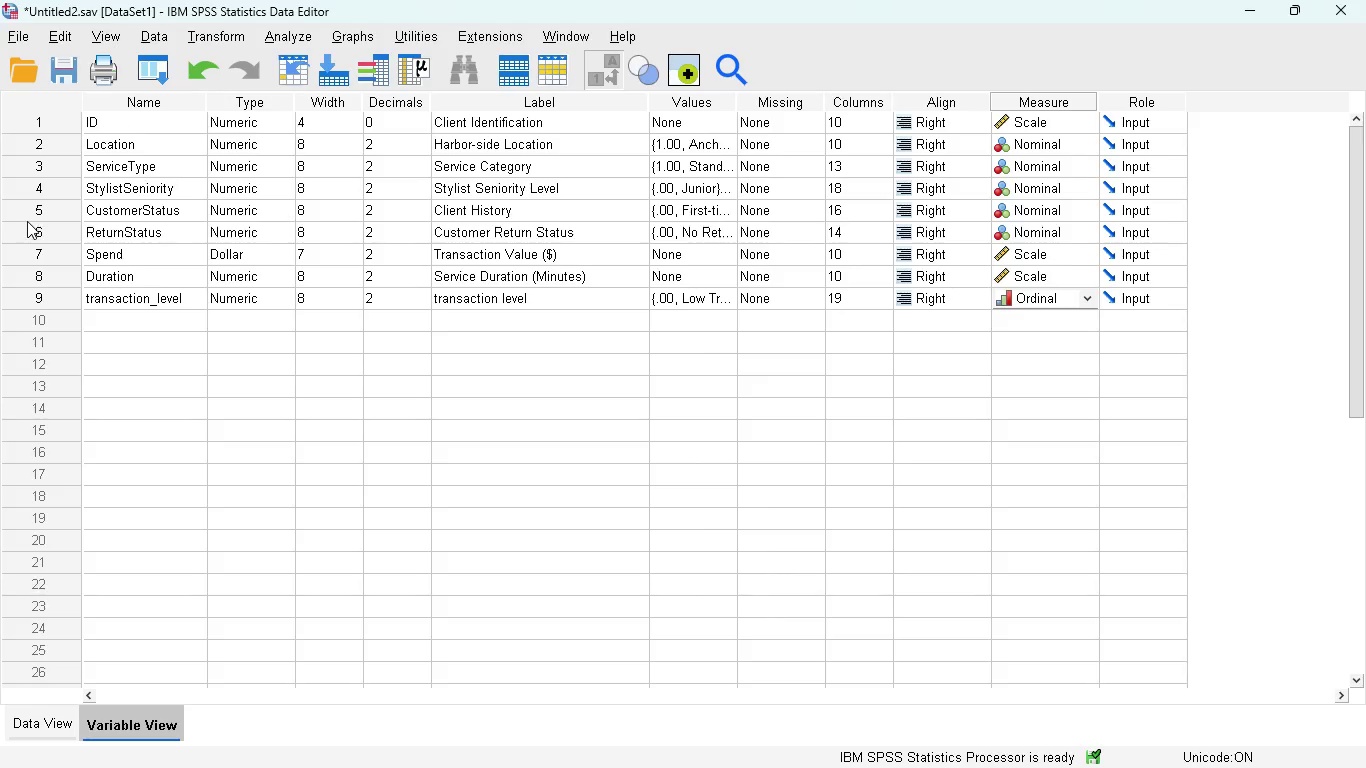 
left_click([49, 713])
 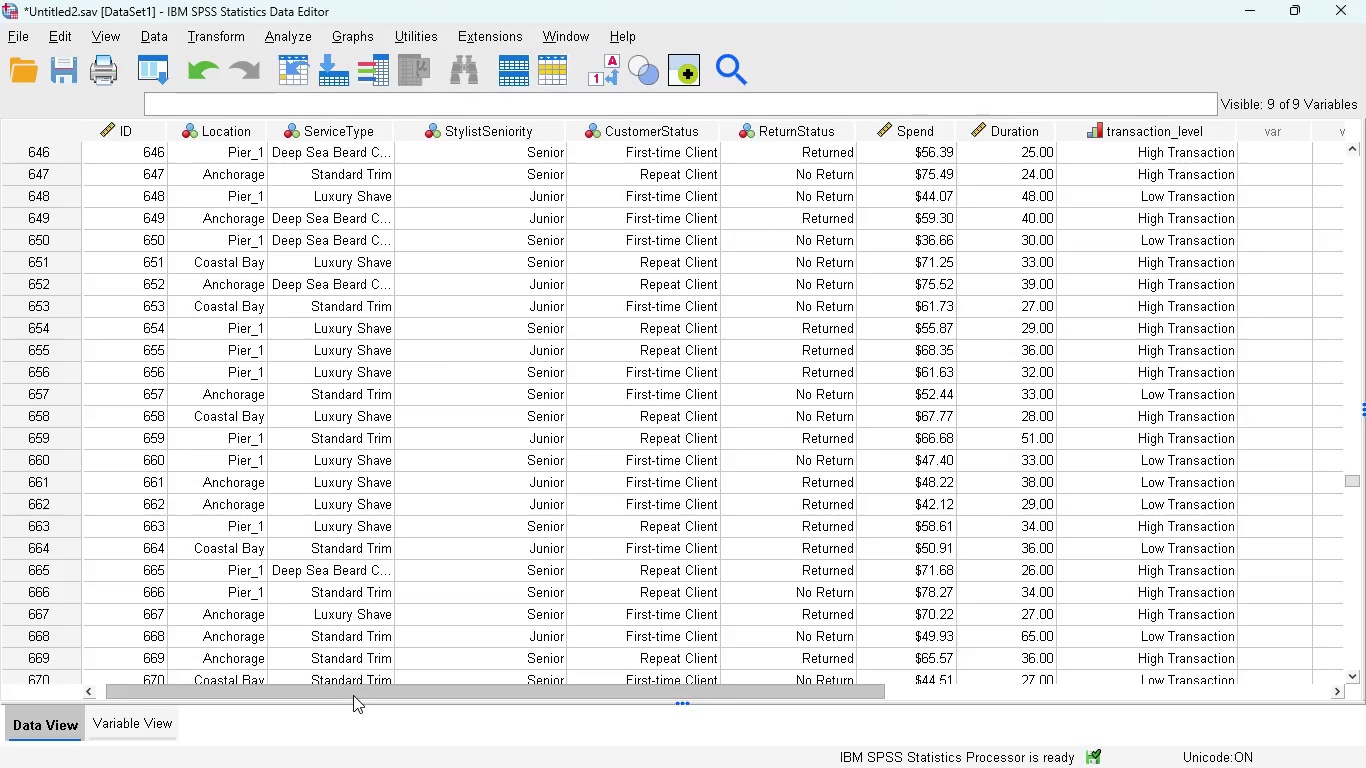 
left_click_drag(start_coordinate=[349, 688], to_coordinate=[310, 656])
 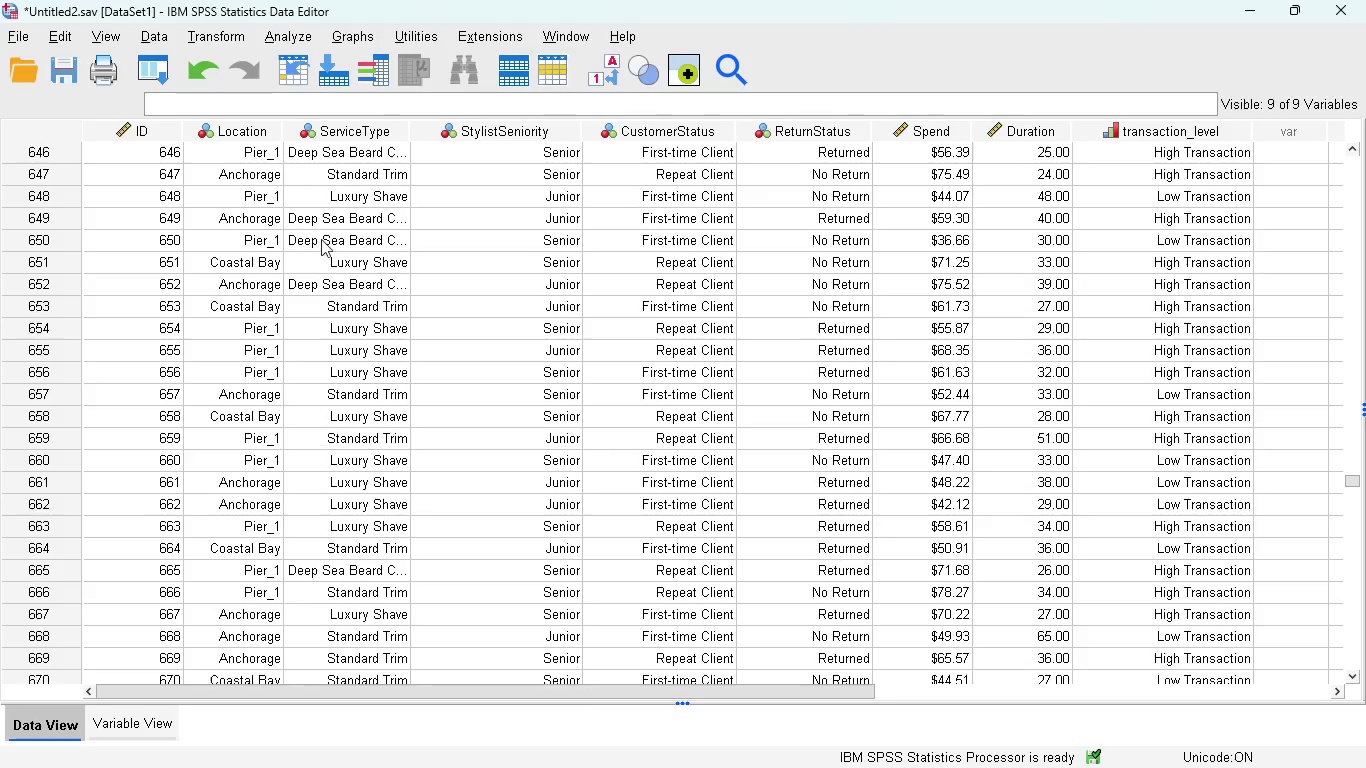 
wait(5.39)
 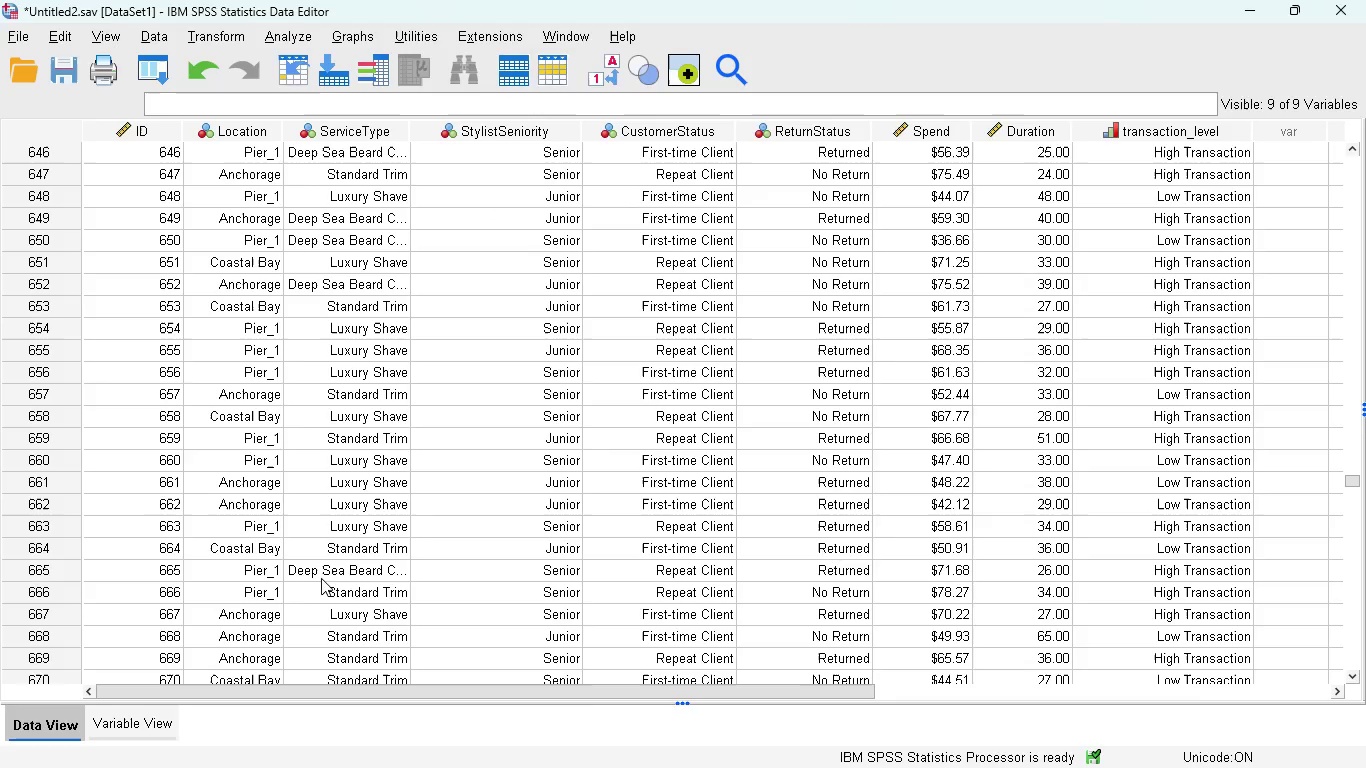 
left_click_drag(start_coordinate=[409, 133], to_coordinate=[481, 145])
 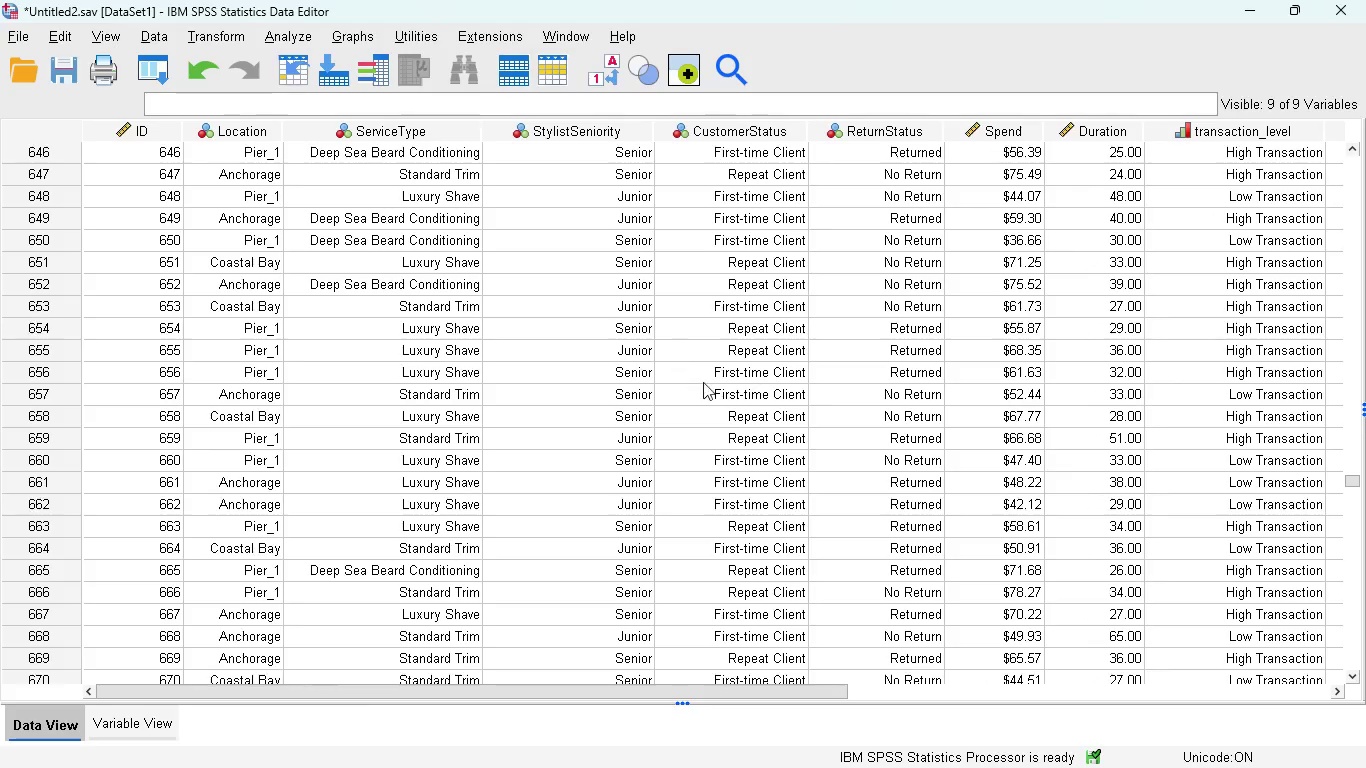 
wait(11.94)
 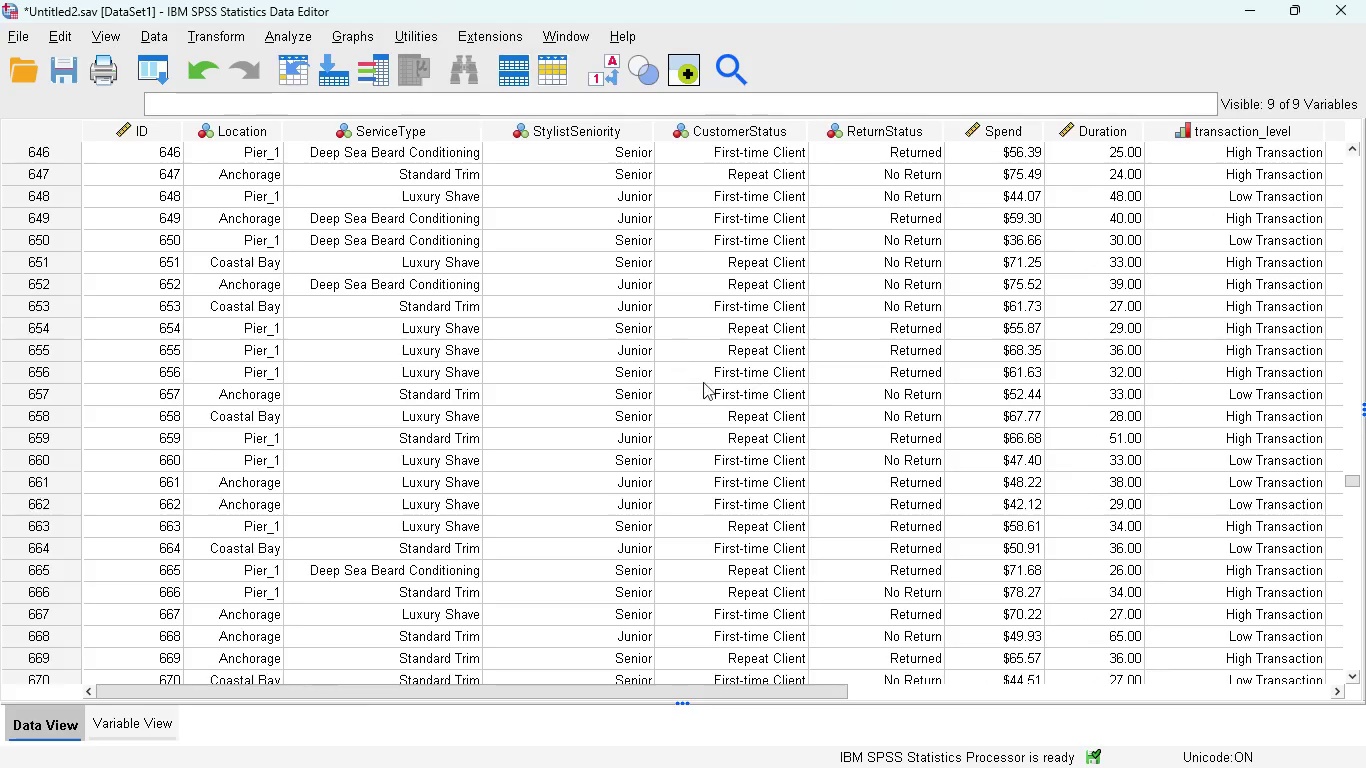 
left_click([280, 38])
 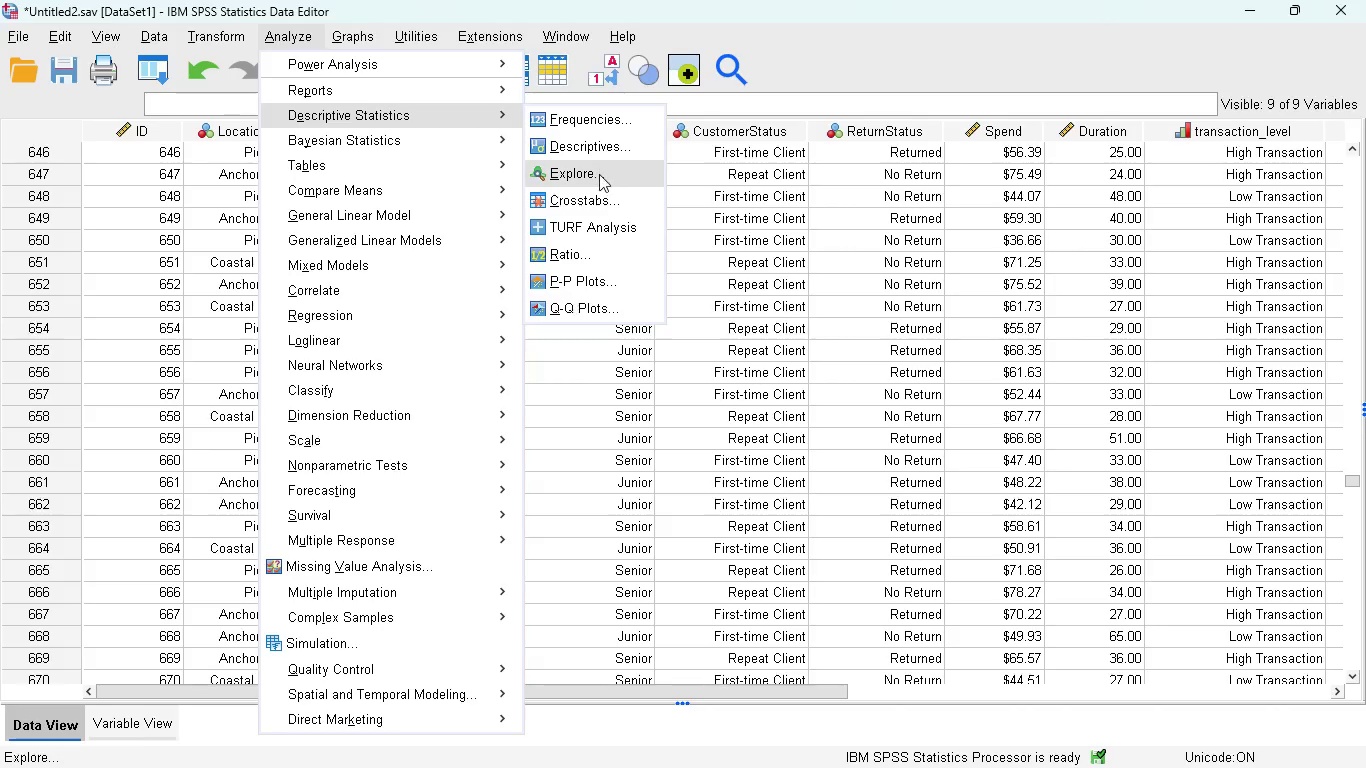 
left_click([603, 150])
 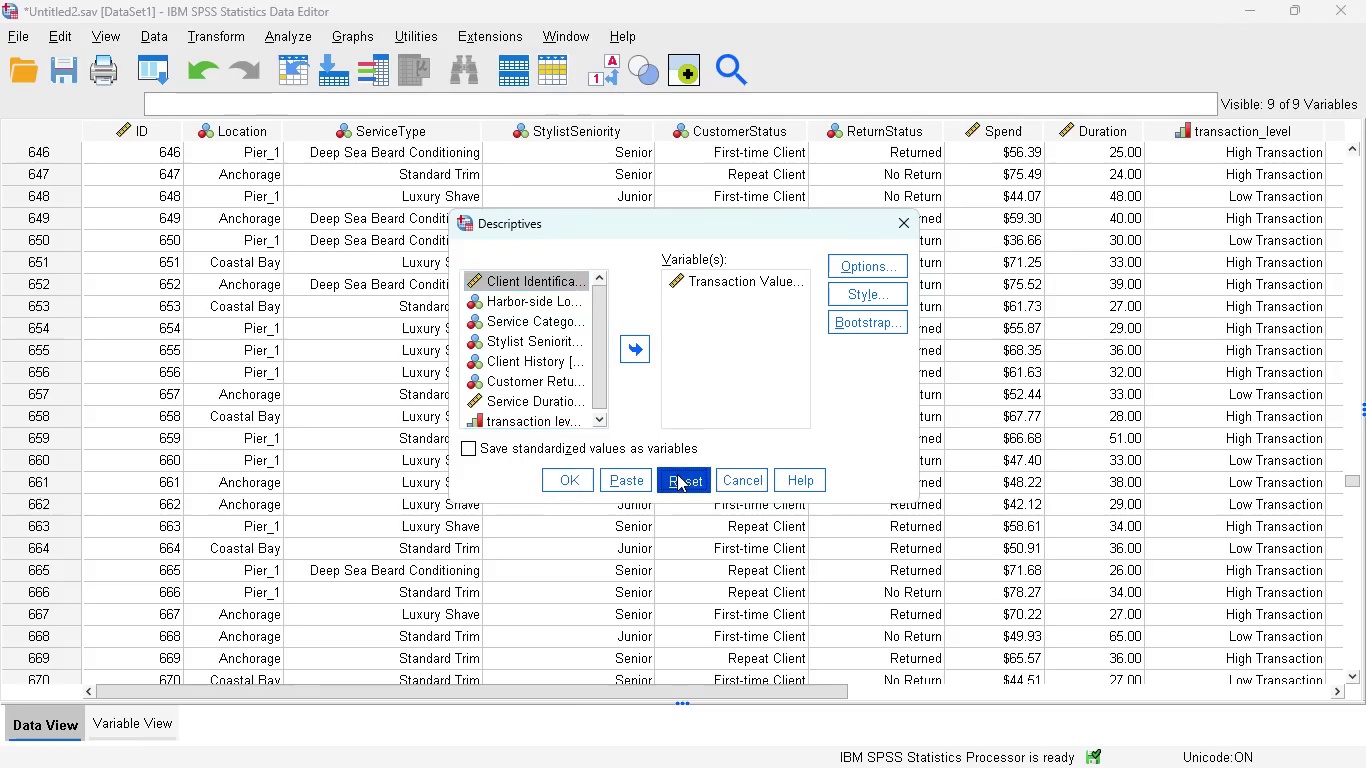 
left_click_drag(start_coordinate=[600, 365], to_coordinate=[599, 397])
 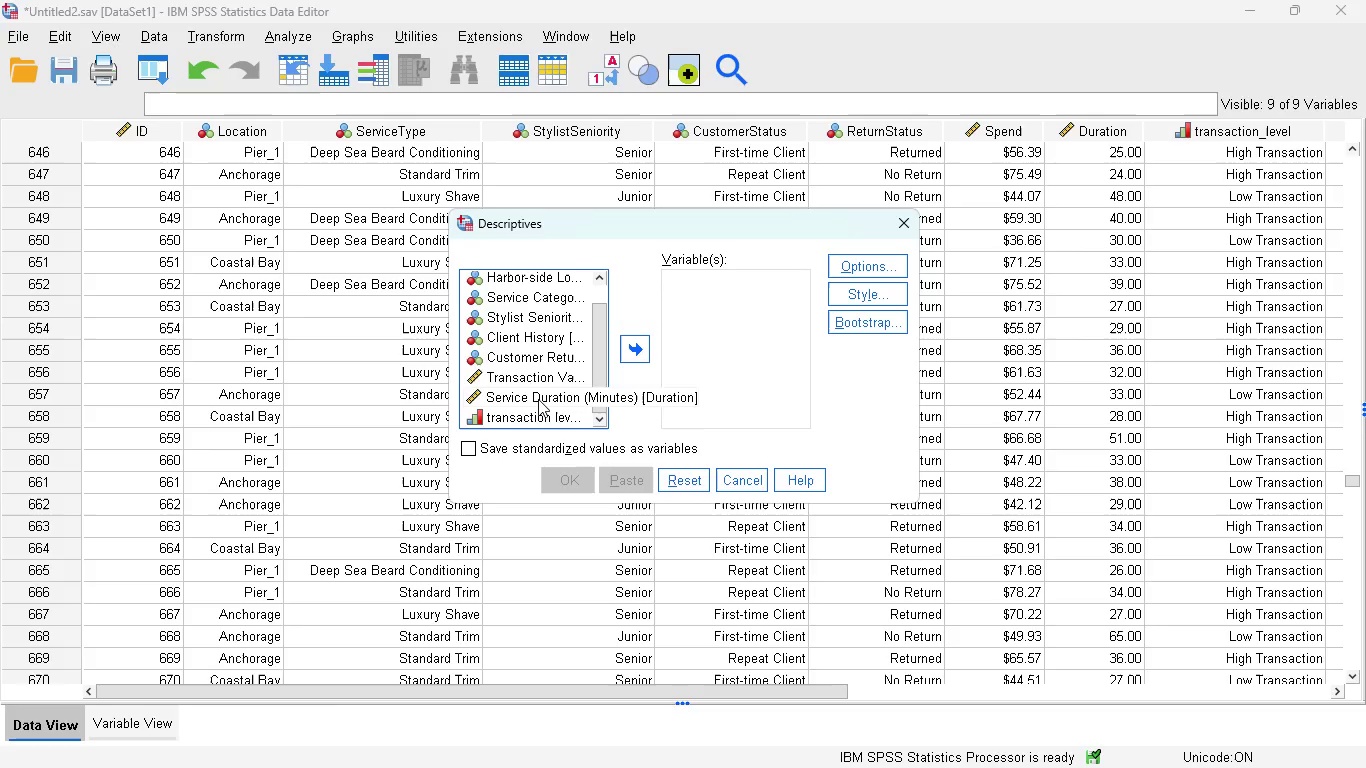 
left_click([538, 399])
 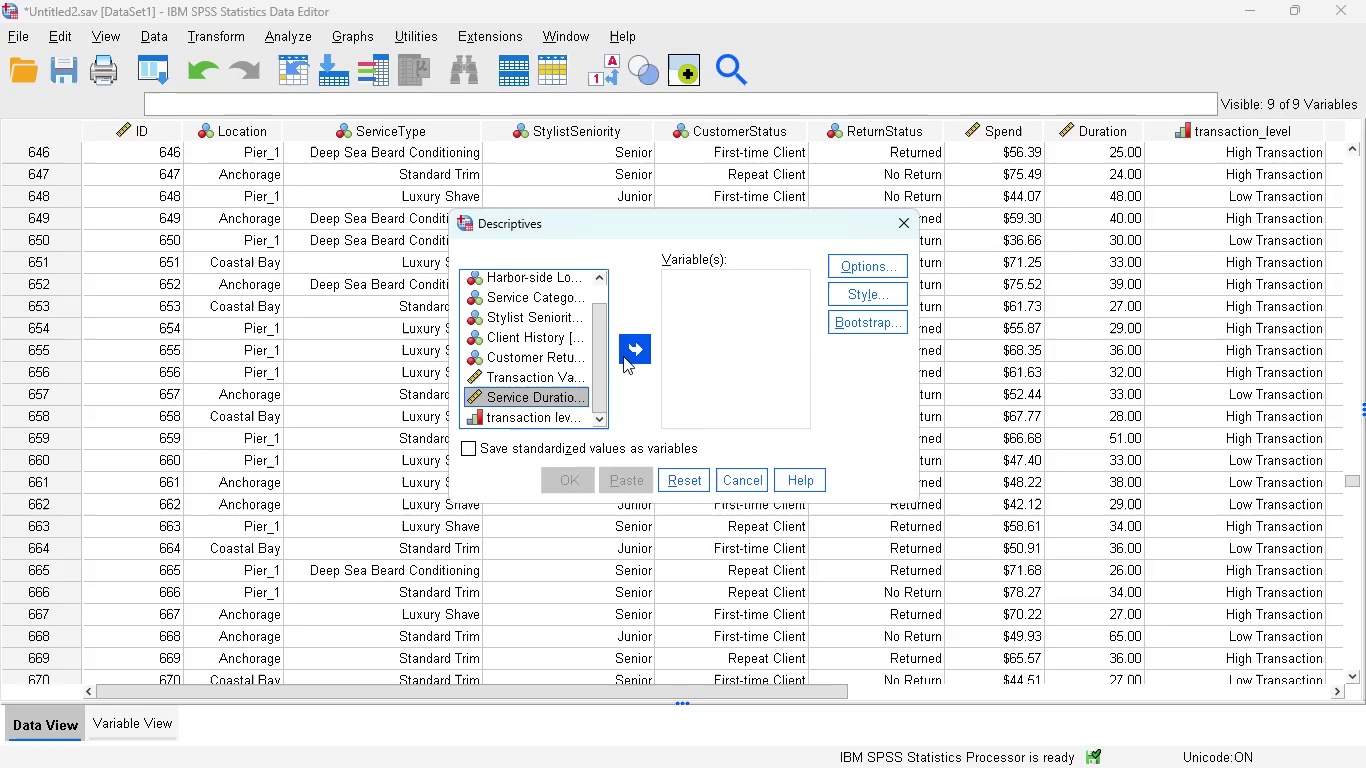 
left_click([623, 355])
 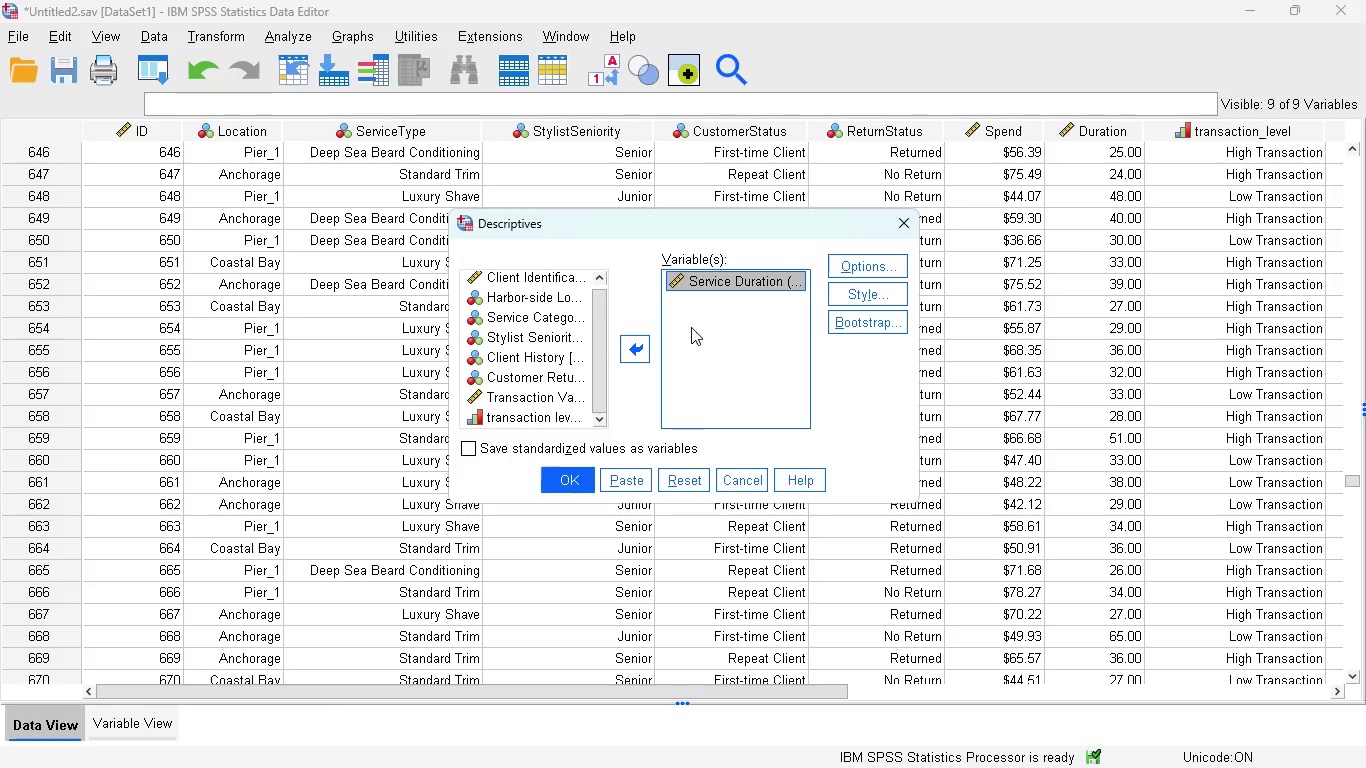 
left_click([845, 268])
 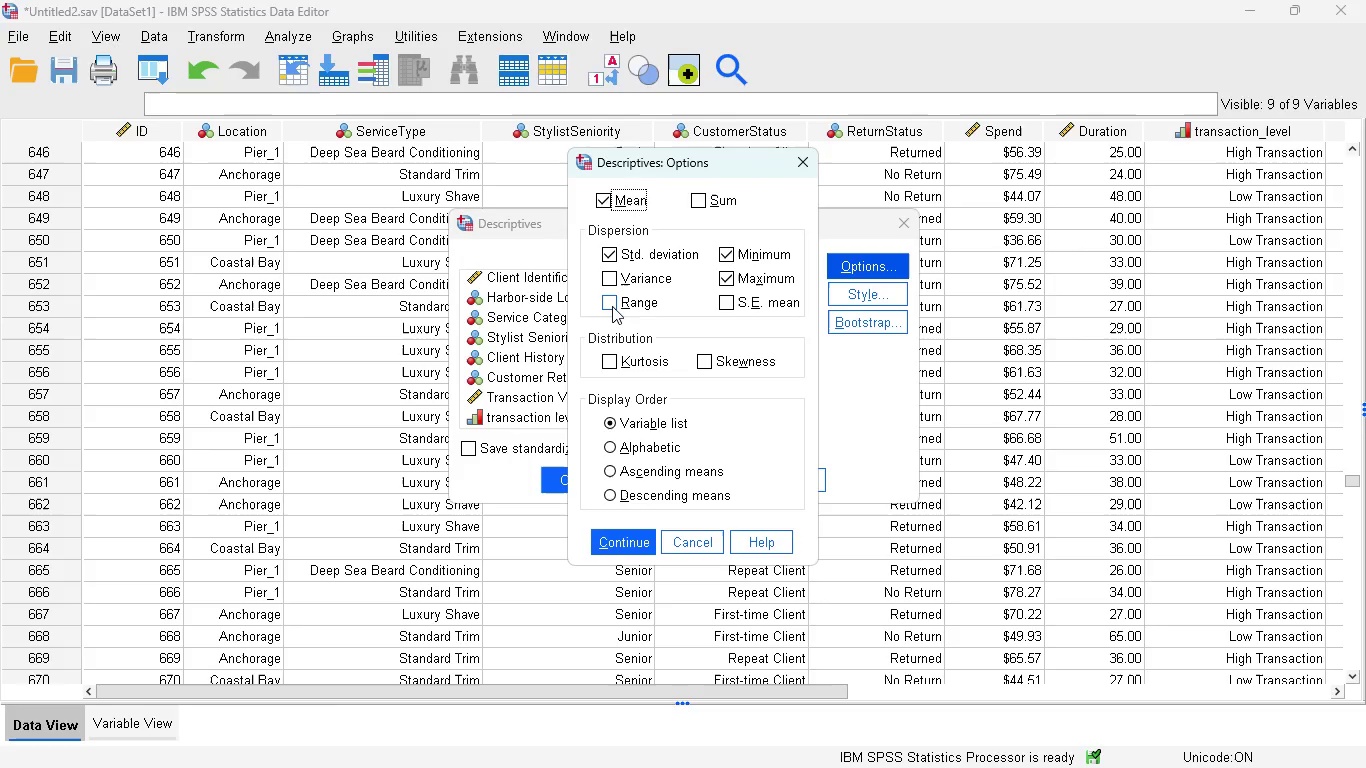 
left_click([612, 306])
 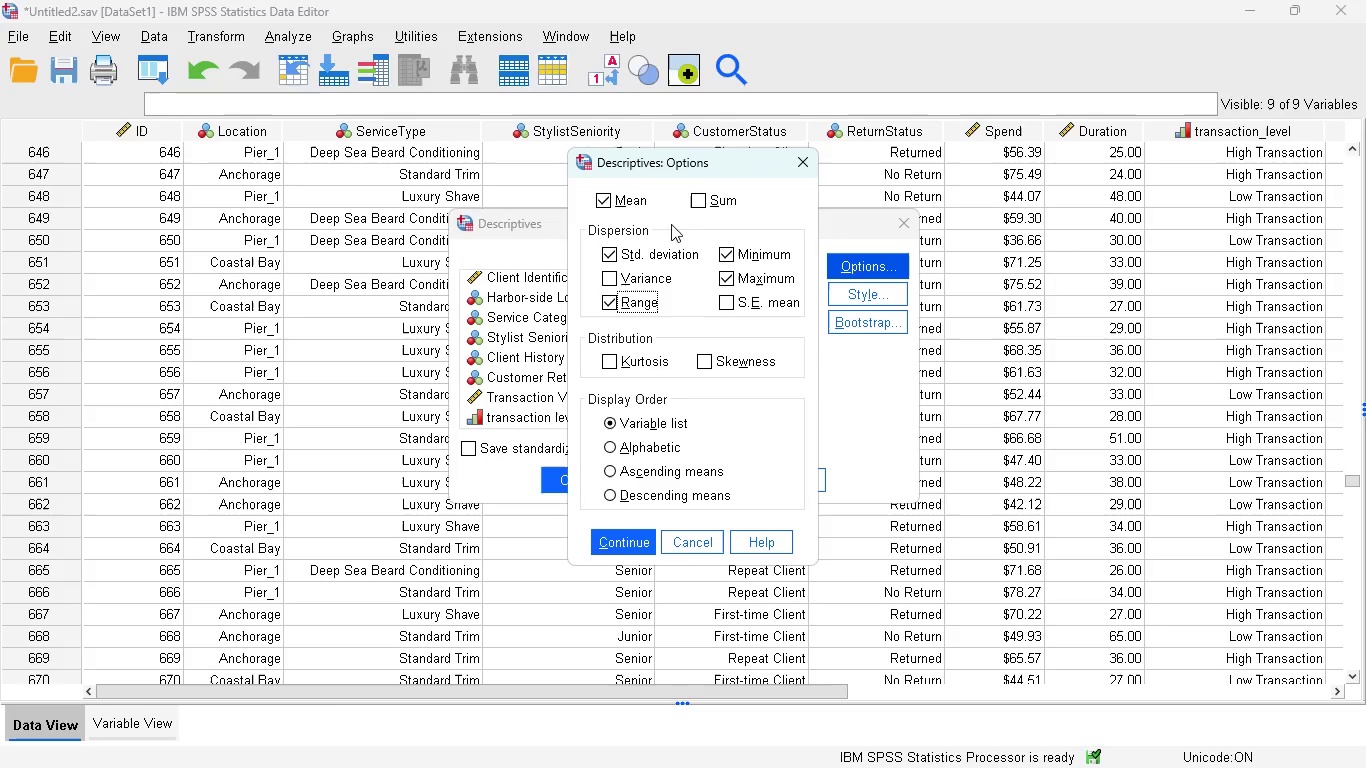 
wait(5.09)
 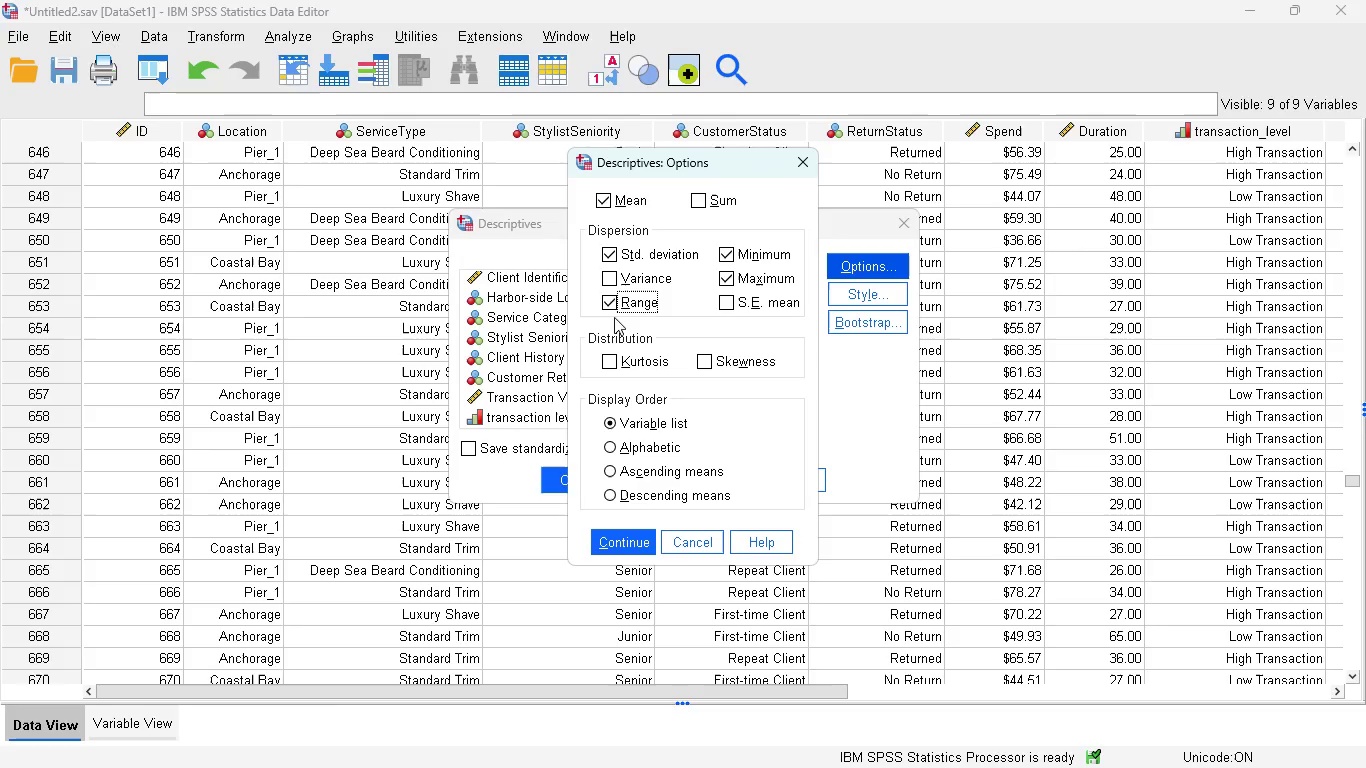 
left_click([697, 198])
 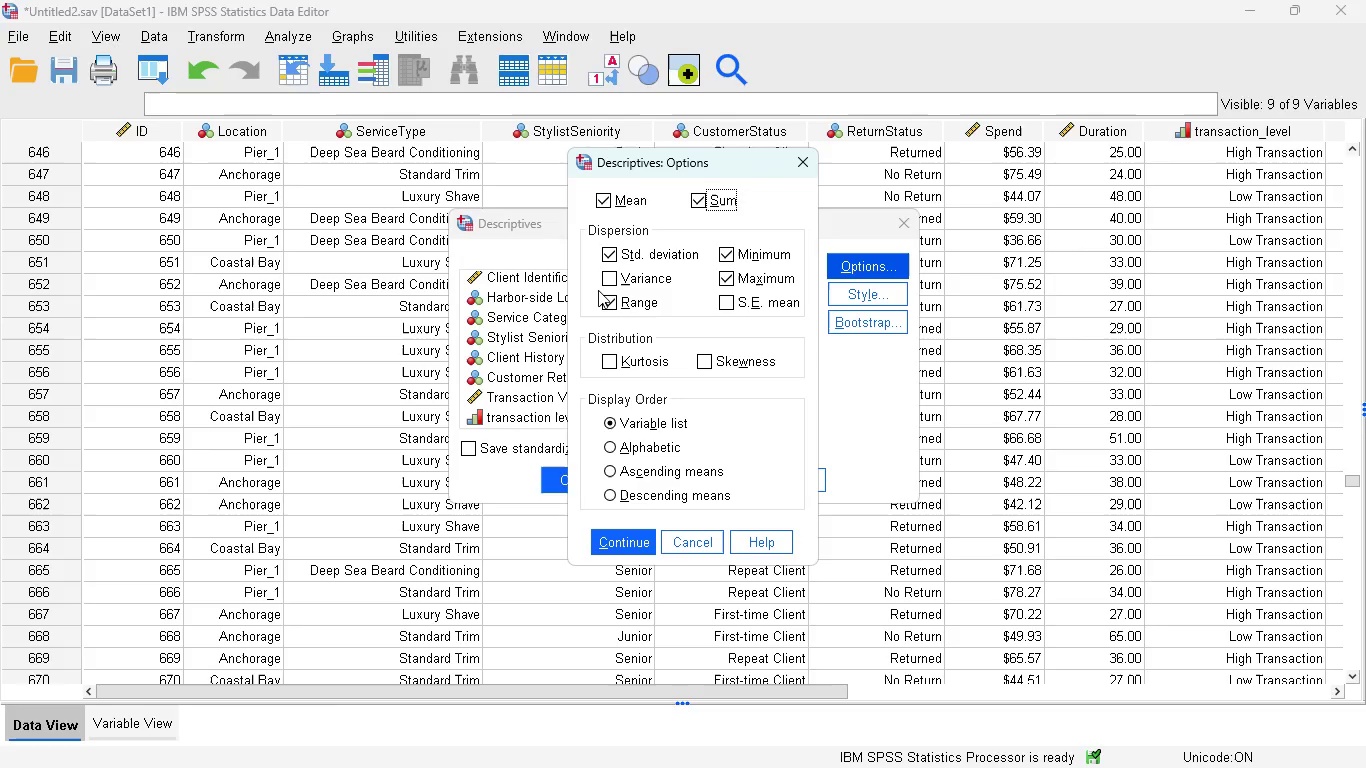 
wait(10.78)
 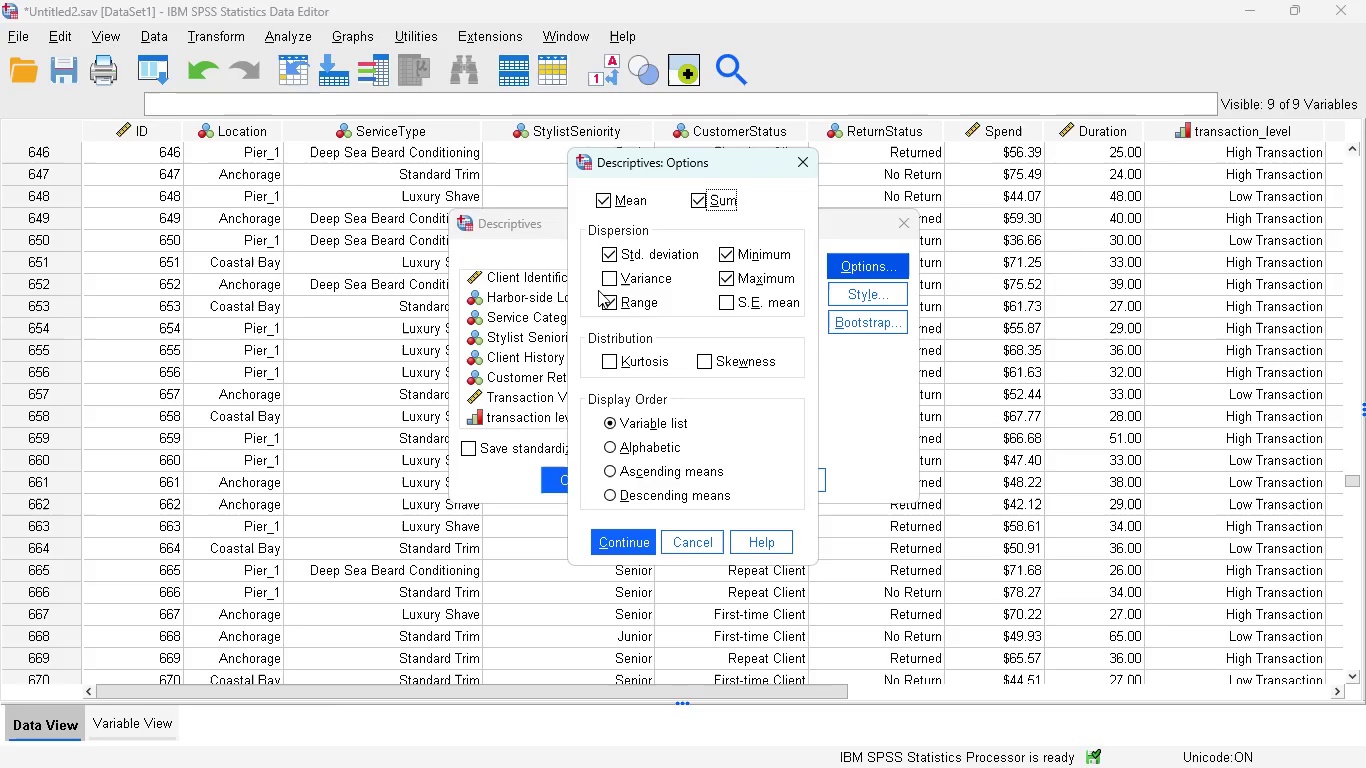 
left_click([639, 524])
 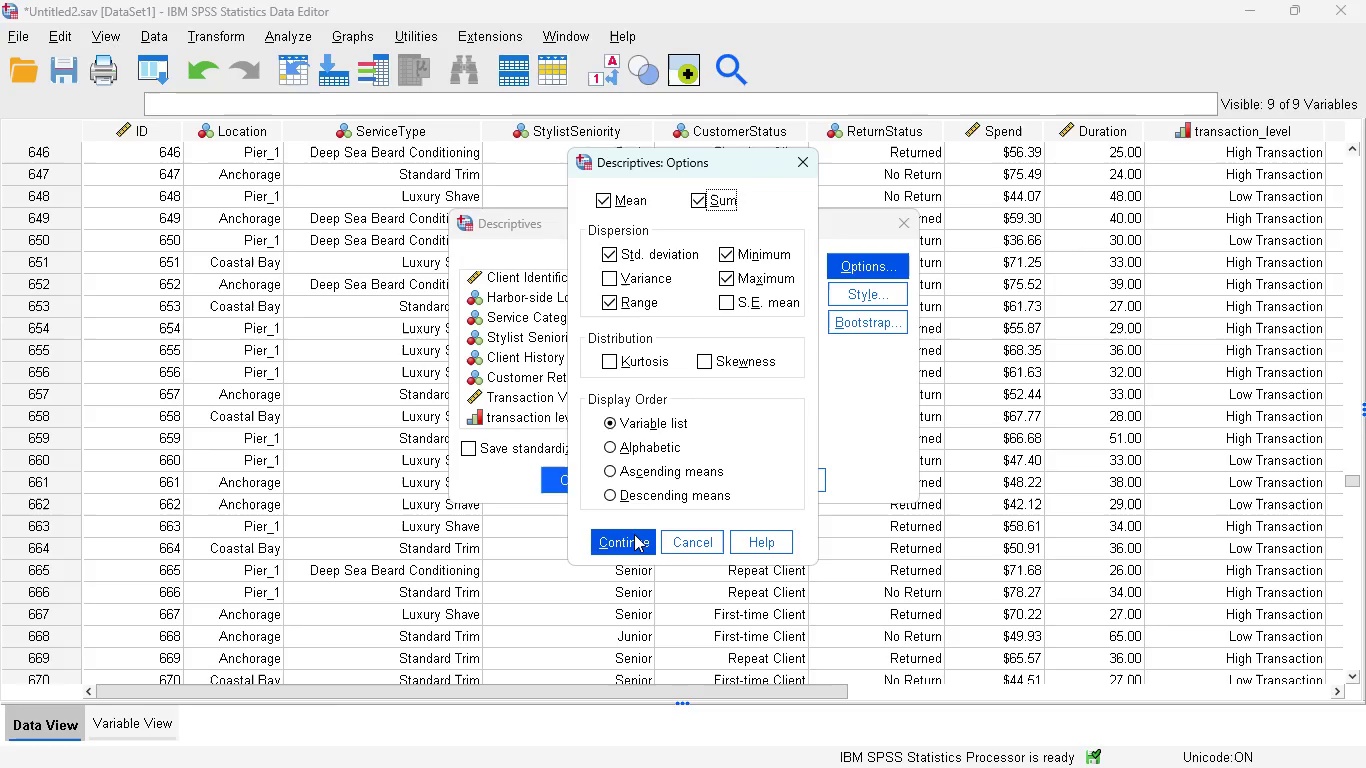 
left_click([634, 534])
 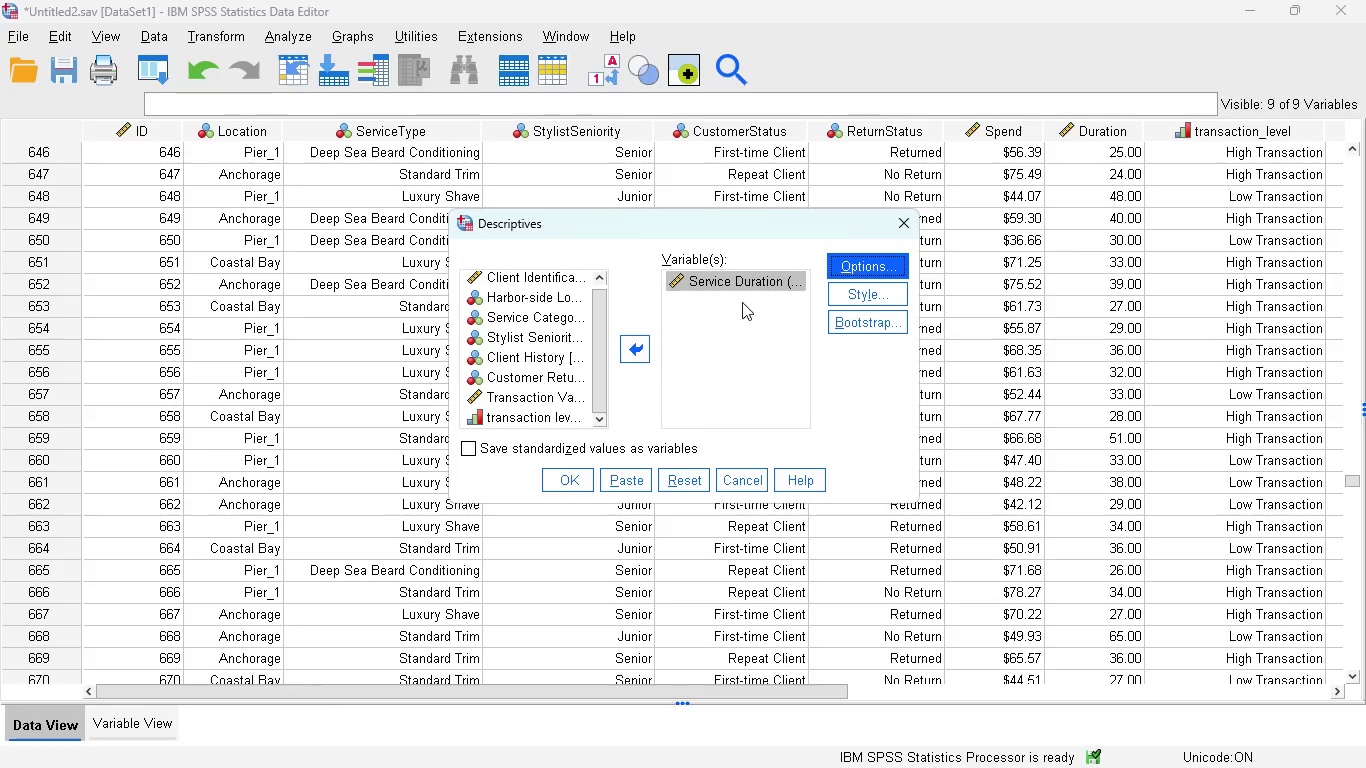 
left_click([868, 290])
 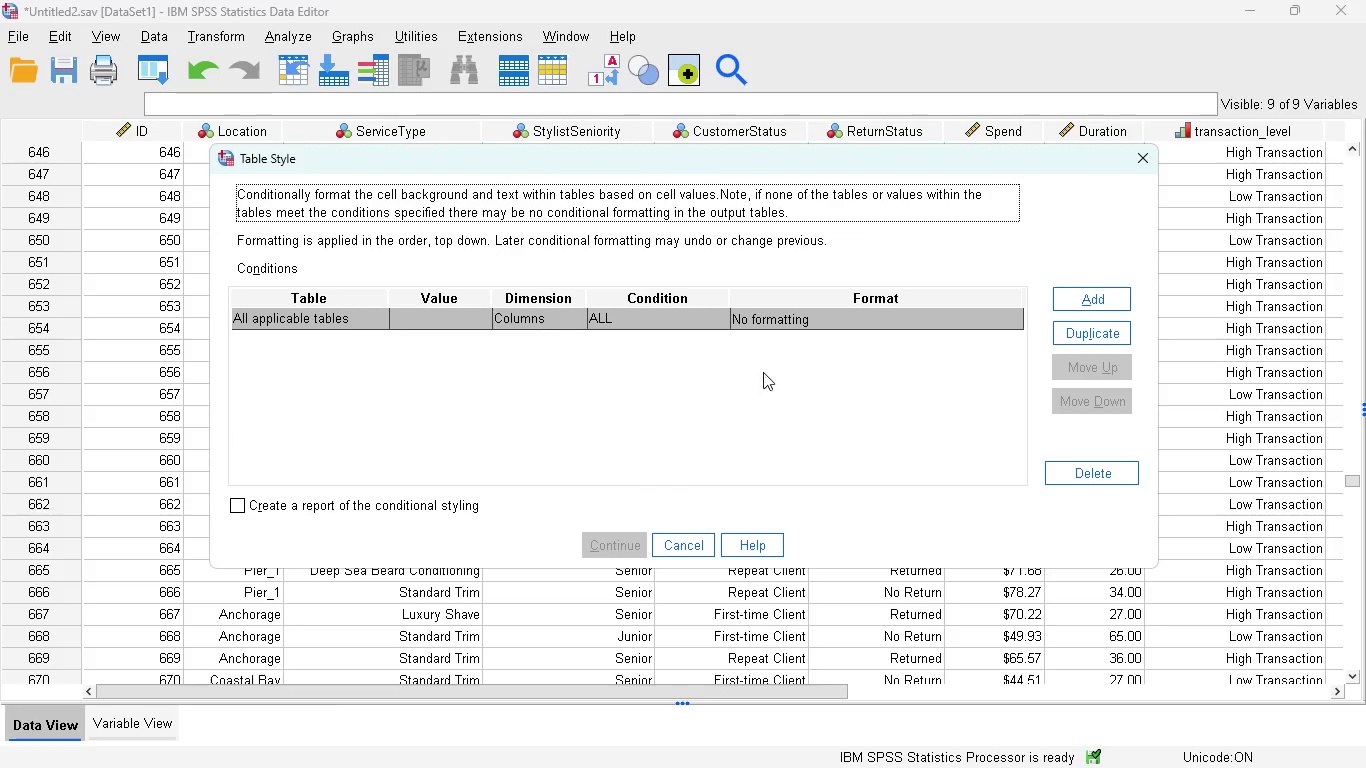 
left_click_drag(start_coordinate=[677, 298], to_coordinate=[819, 286])
 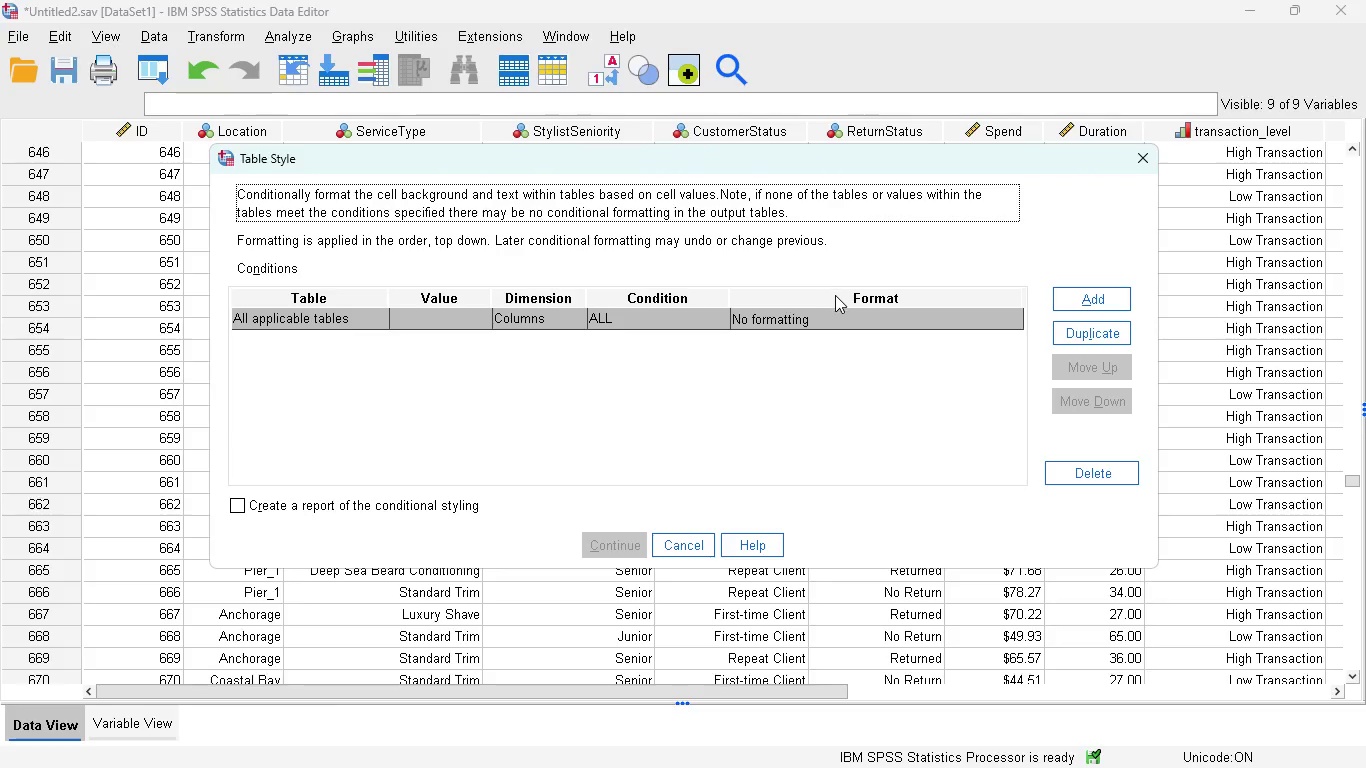 
left_click_drag(start_coordinate=[835, 295], to_coordinate=[631, 295])
 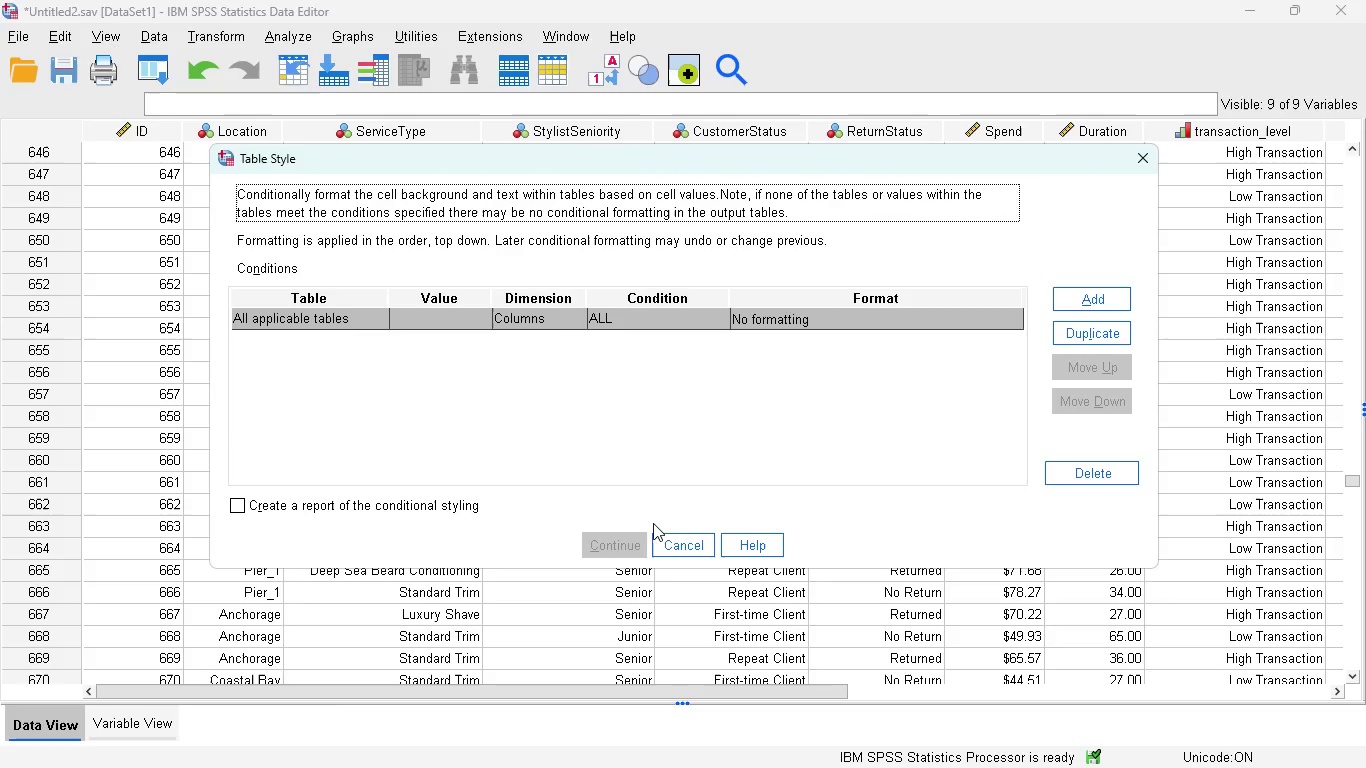 
left_click([668, 541])
 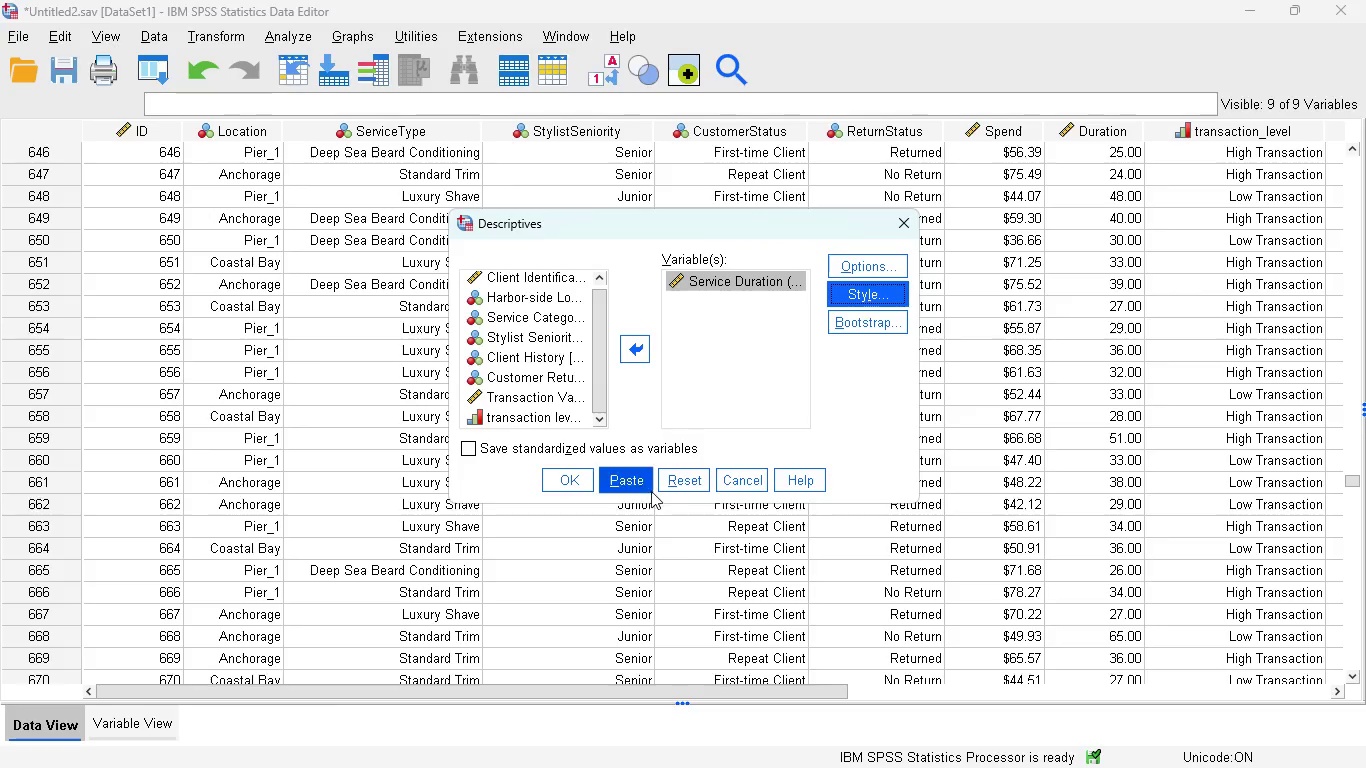 
left_click([640, 483])
 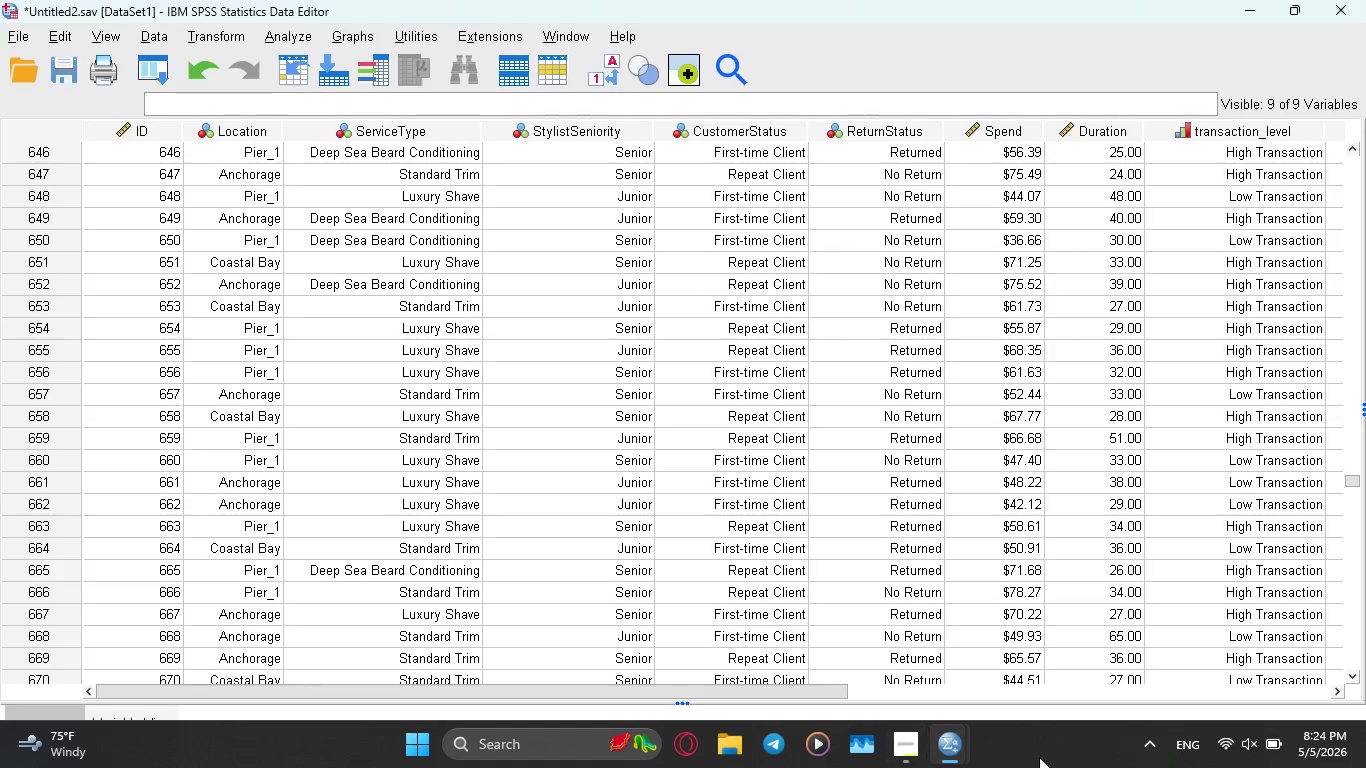 
wait(6.77)
 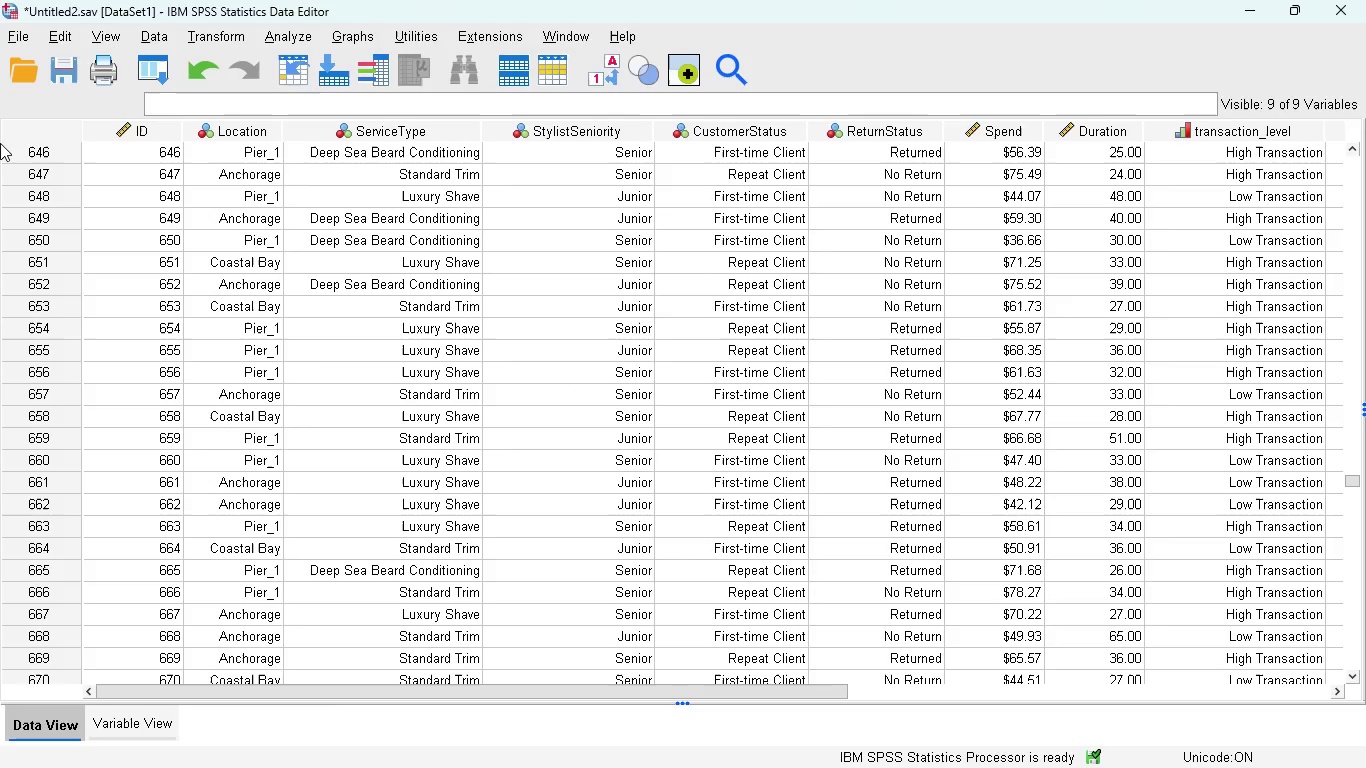 
left_click([915, 742])